 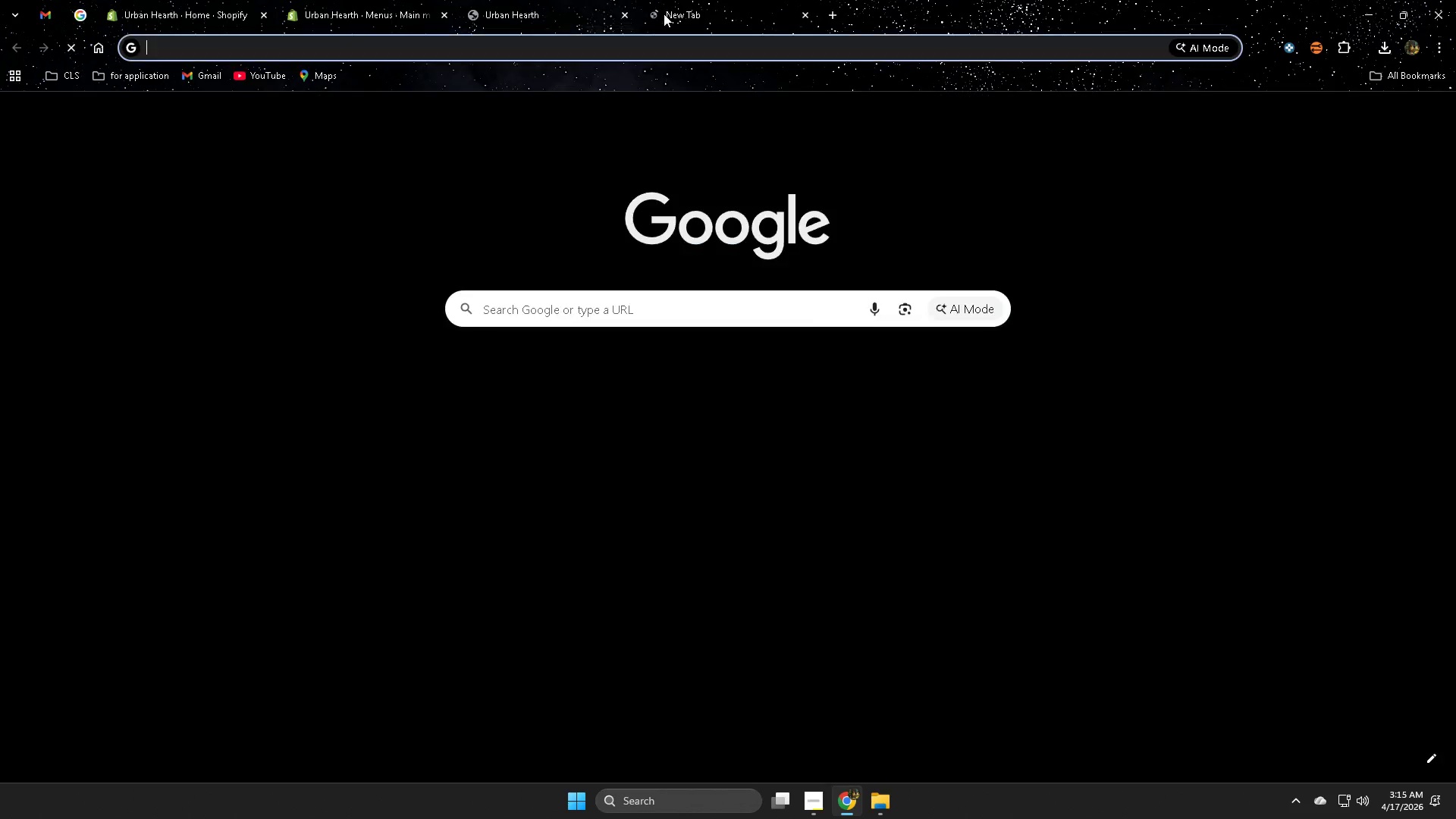 
type(camping imoji)
 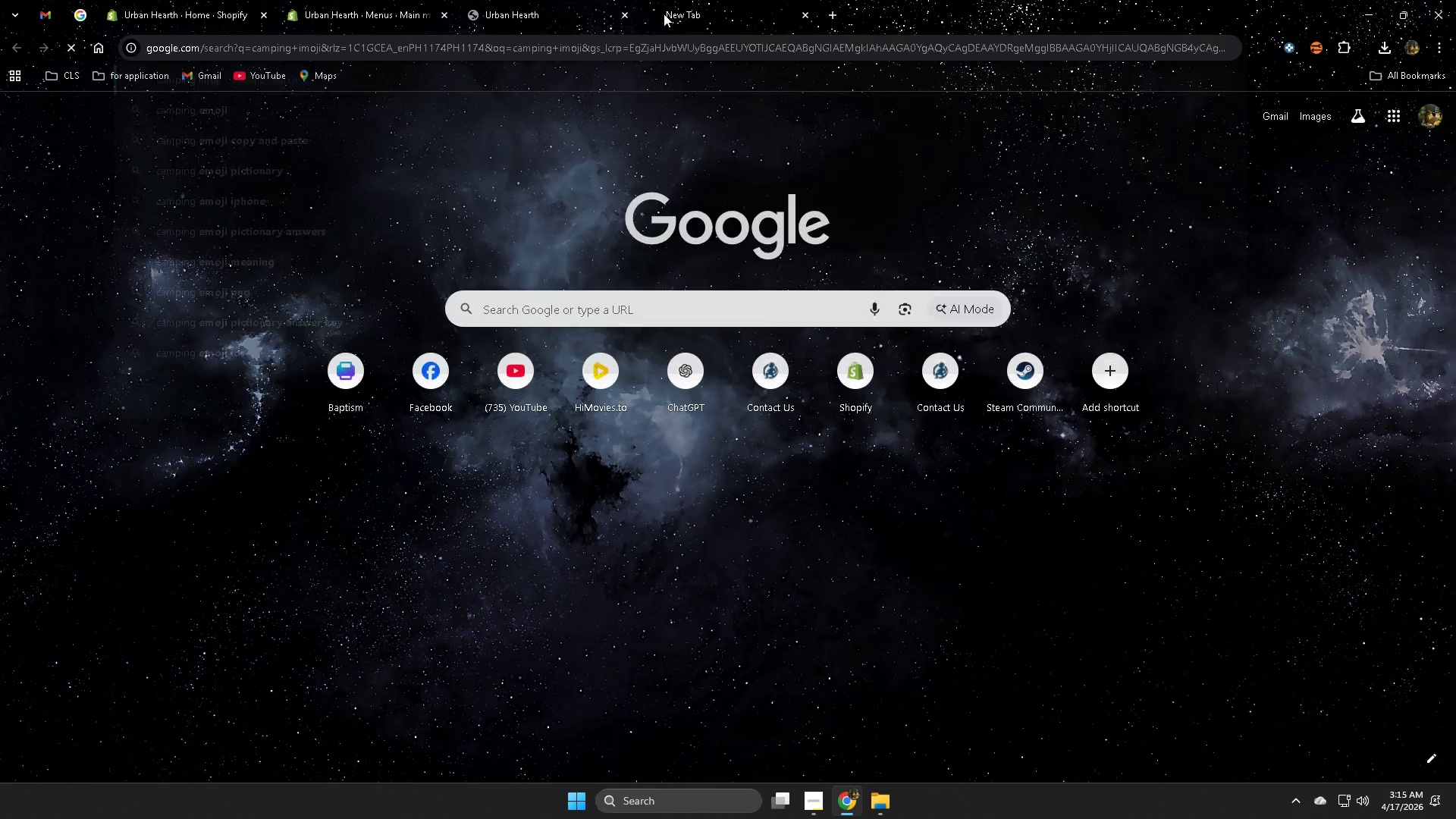 
key(Enter)
 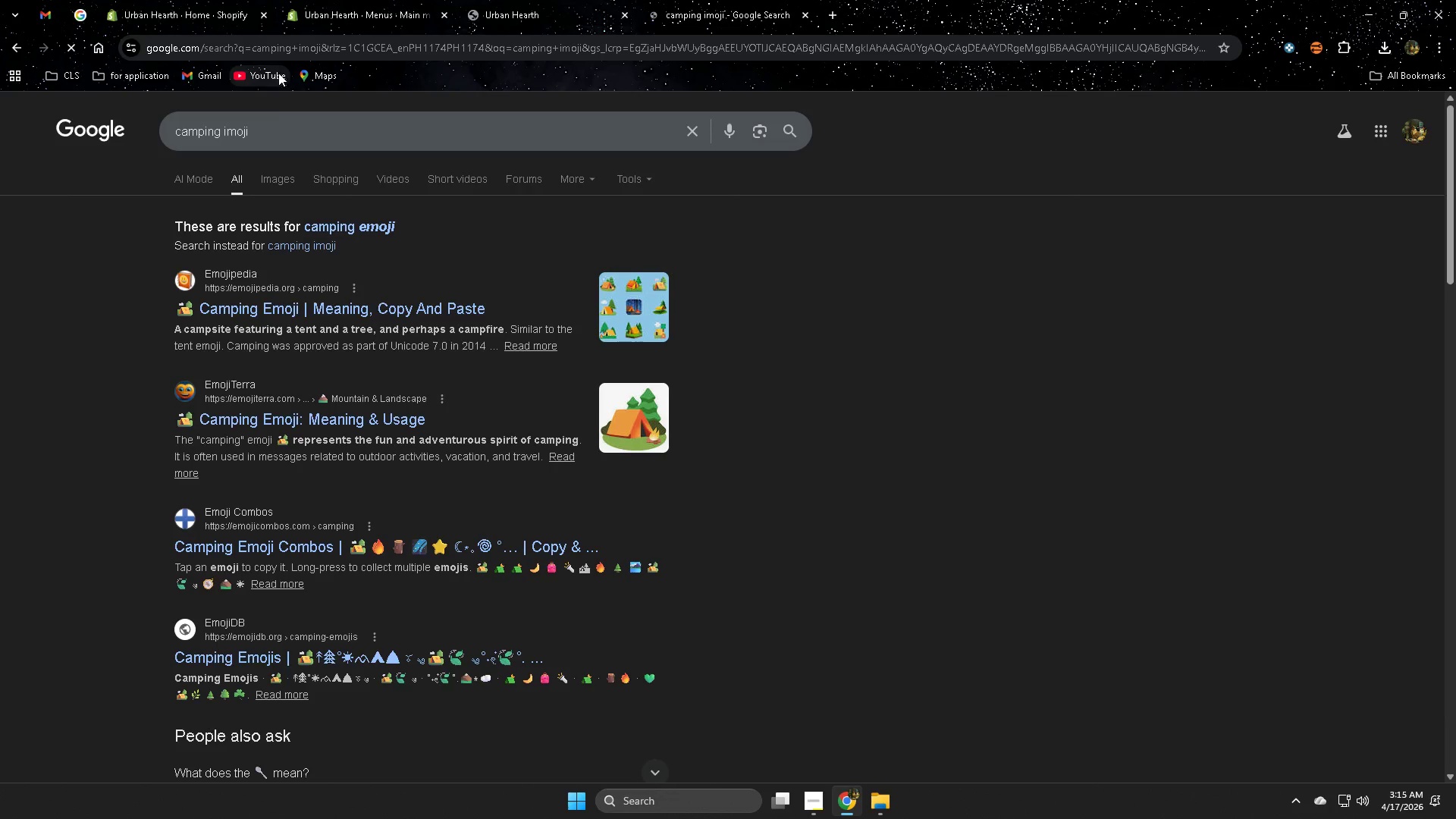 
left_click([275, 179])
 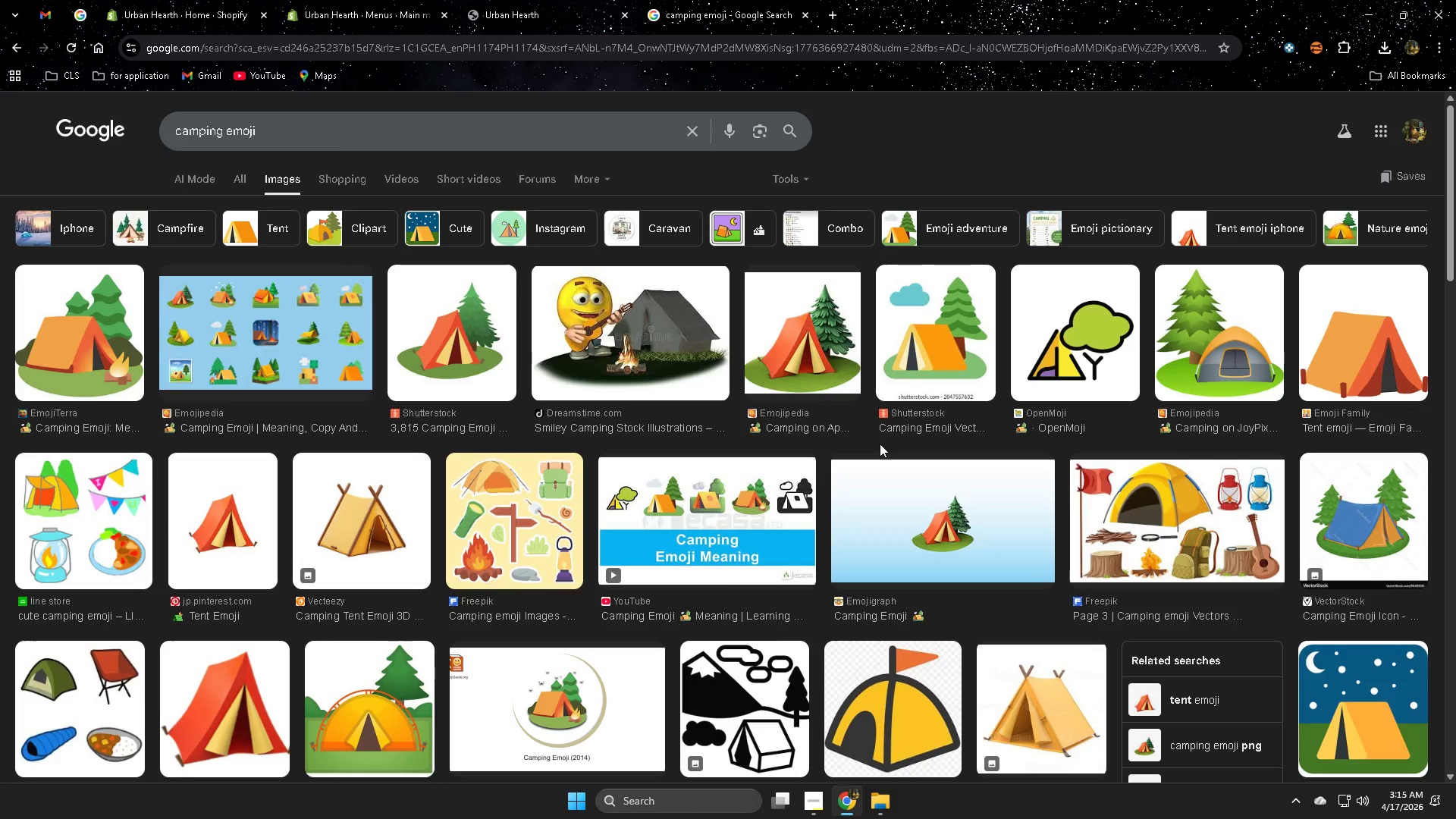 
wait(8.52)
 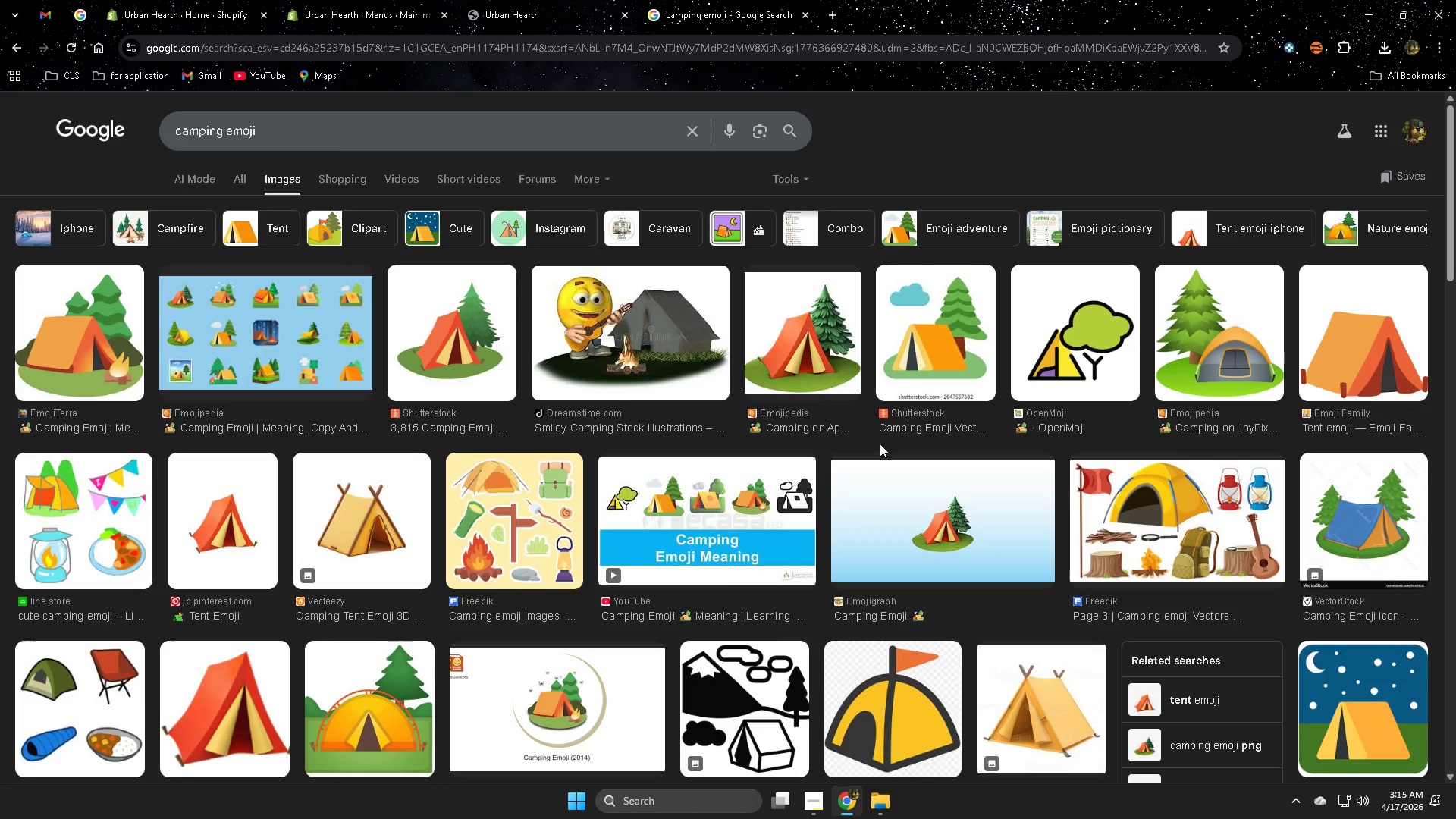 
right_click([381, 497])
 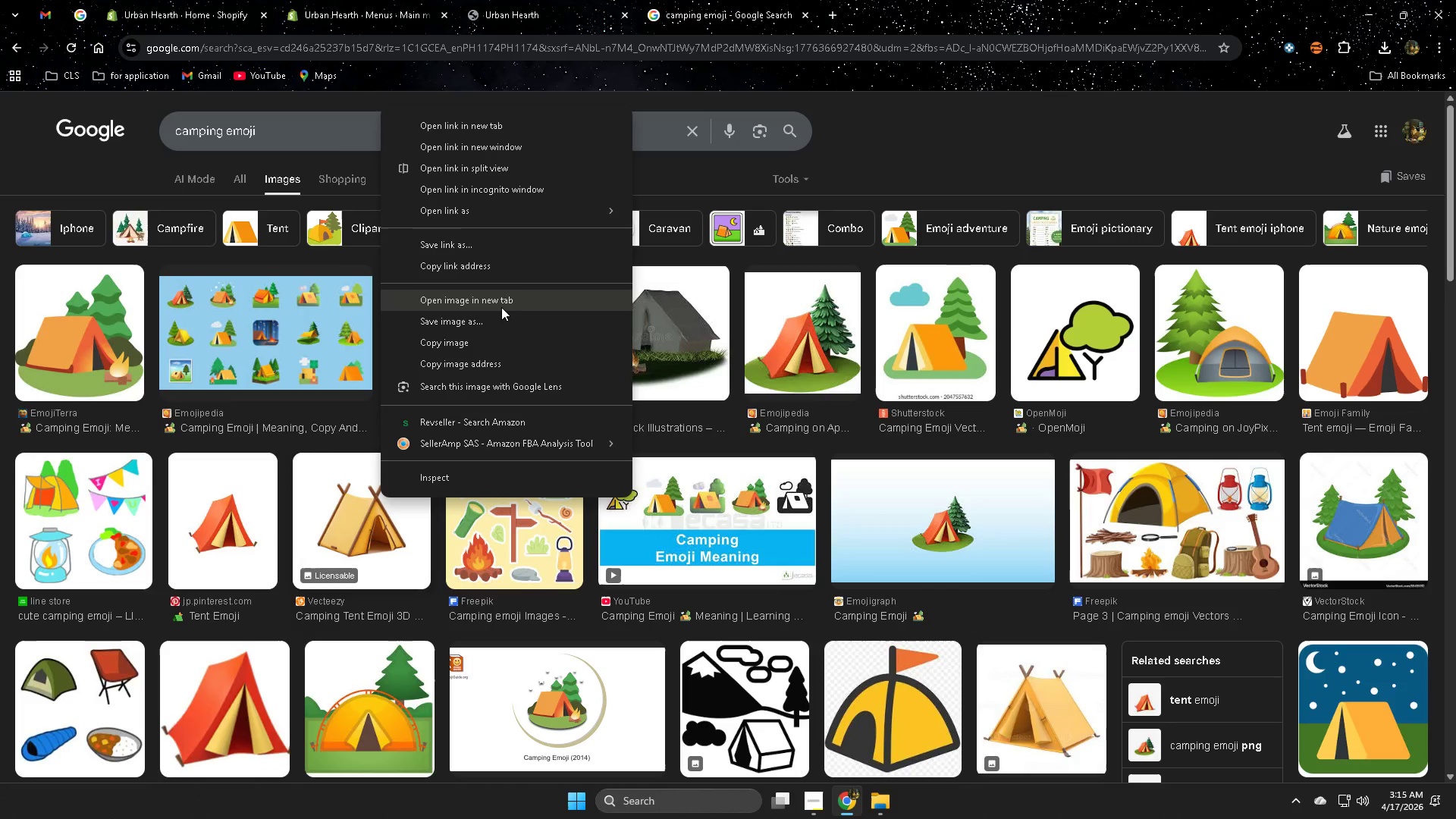 
left_click([496, 322])
 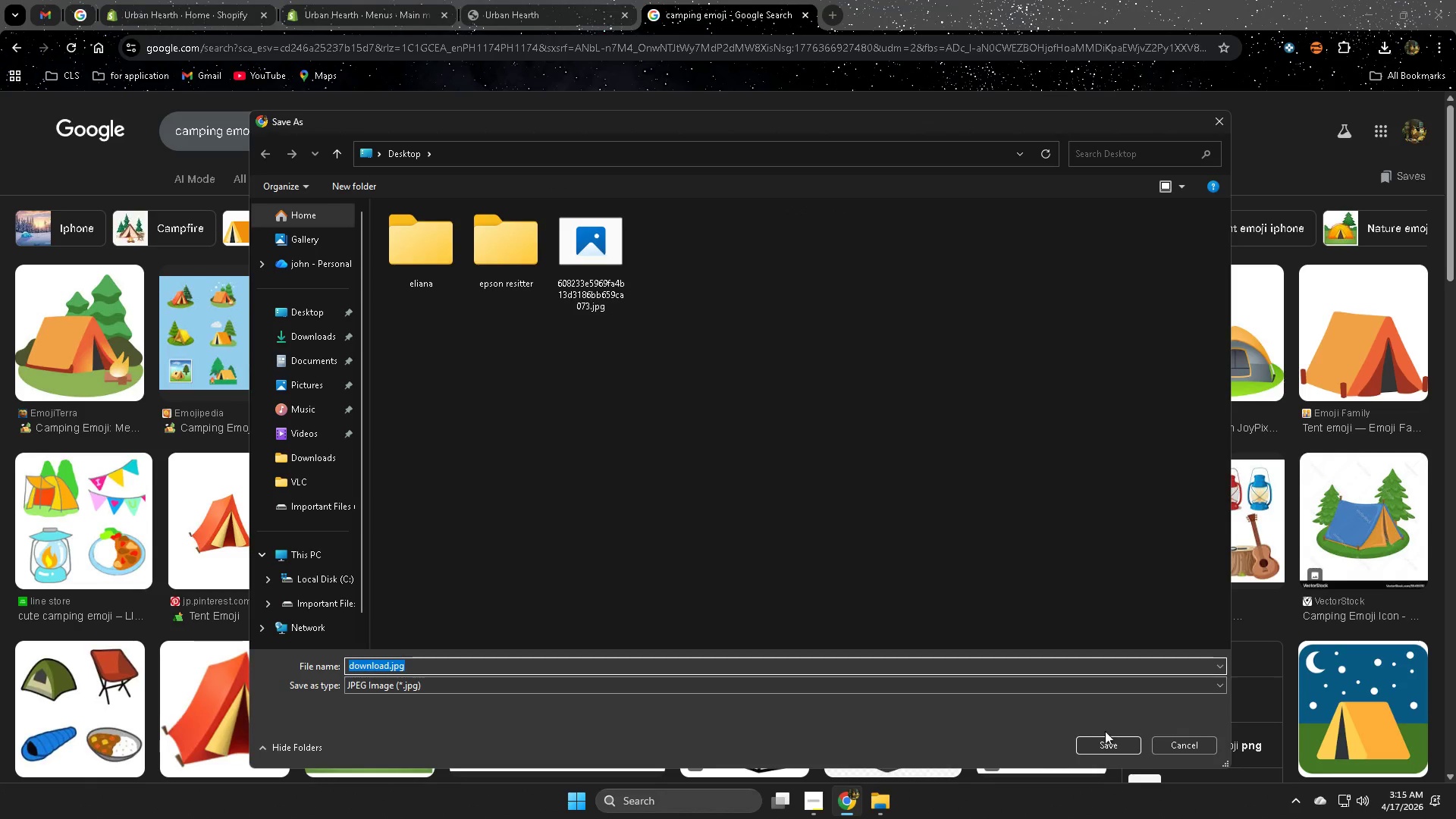 
left_click([1120, 747])
 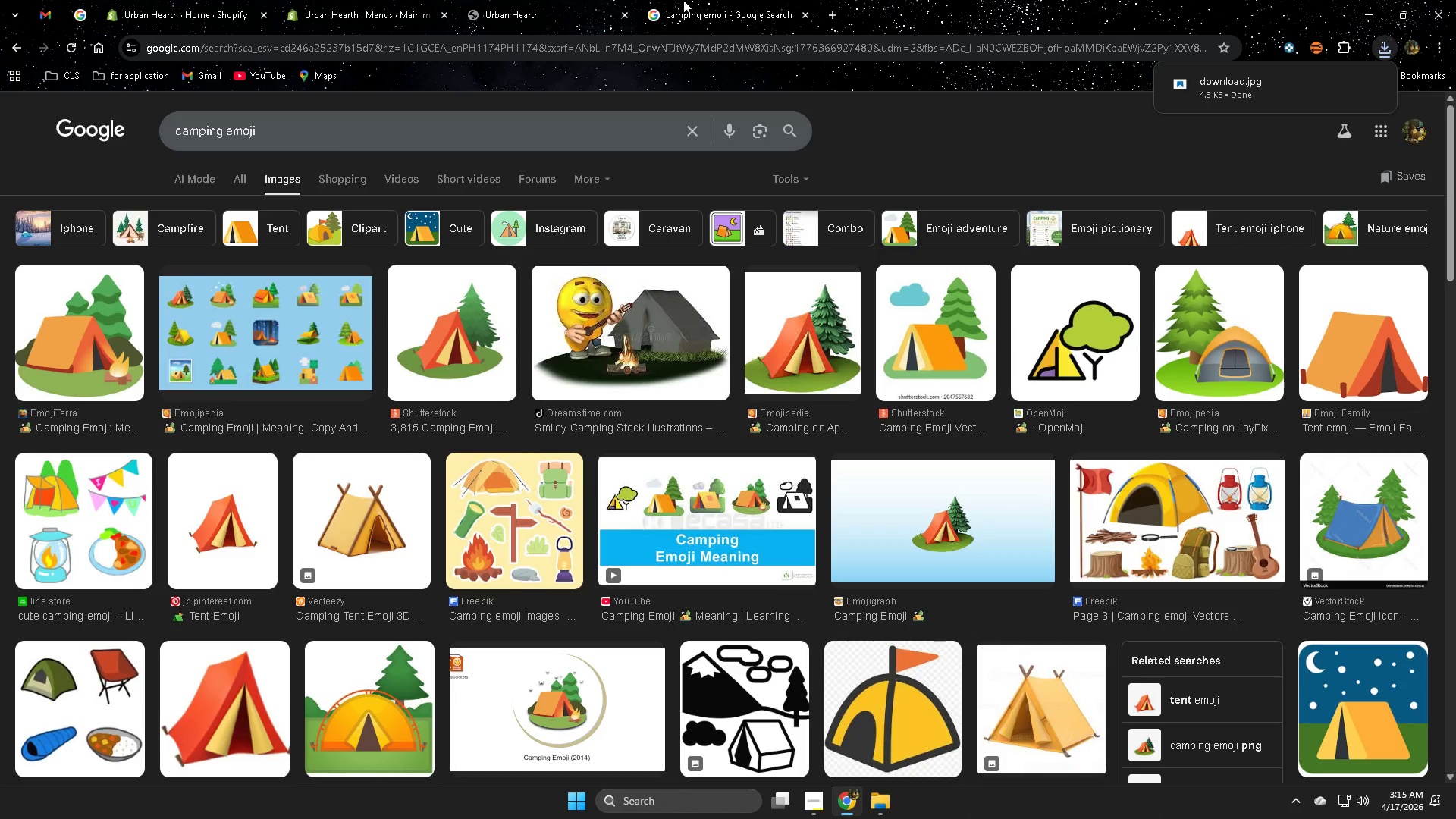 
left_click([477, 0])
 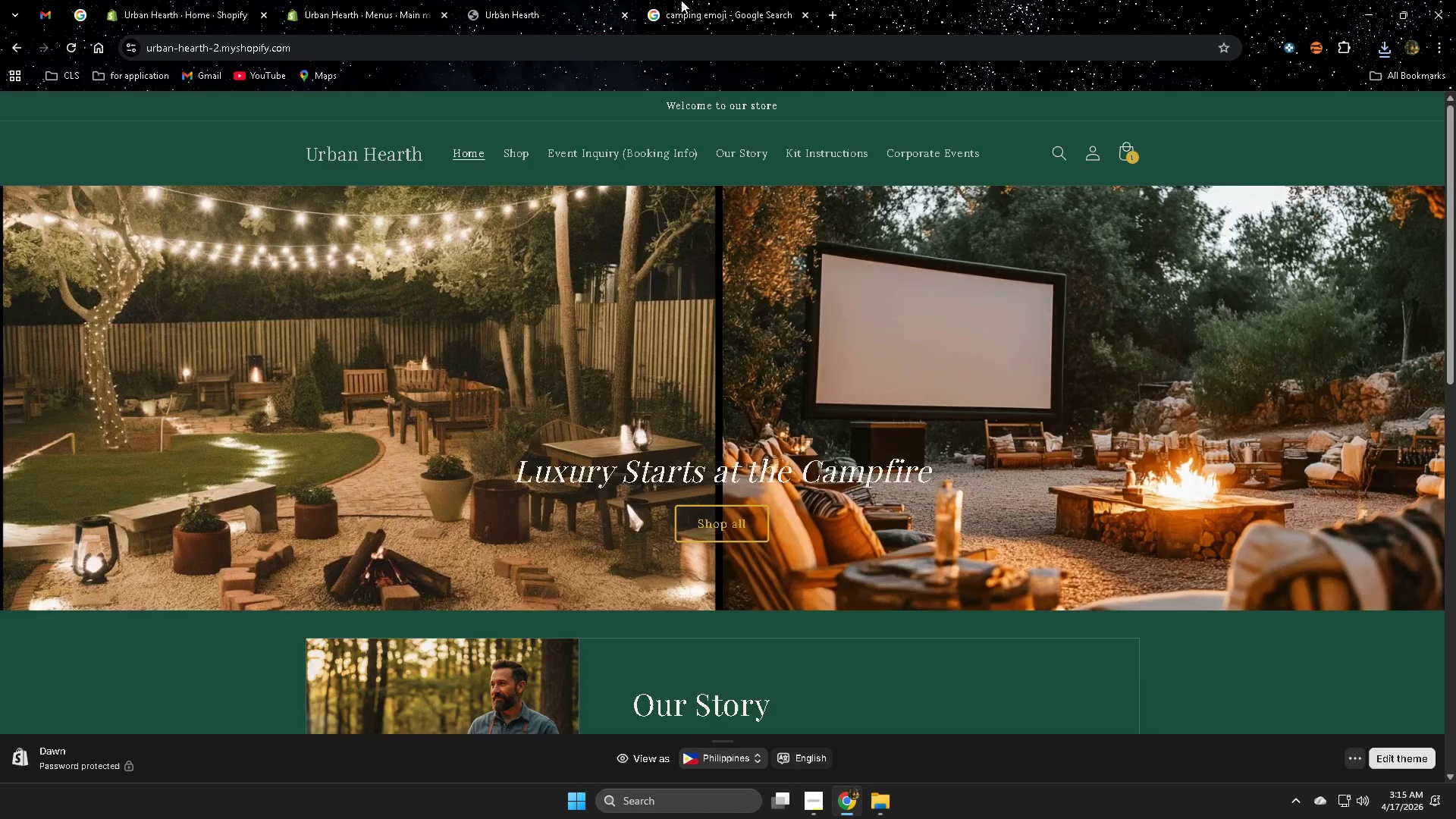 
left_click([682, 0])
 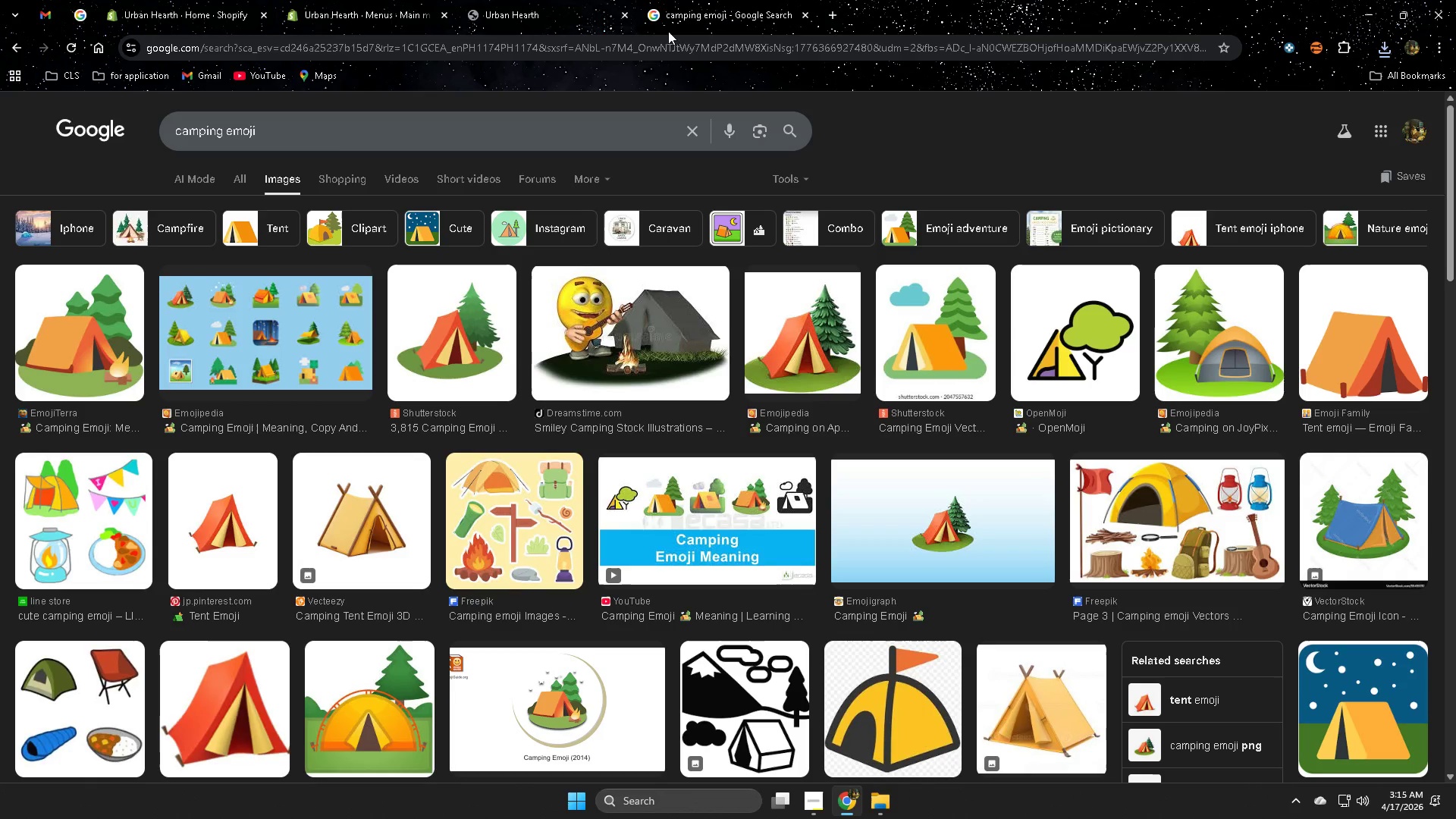 
key(Control+W)
 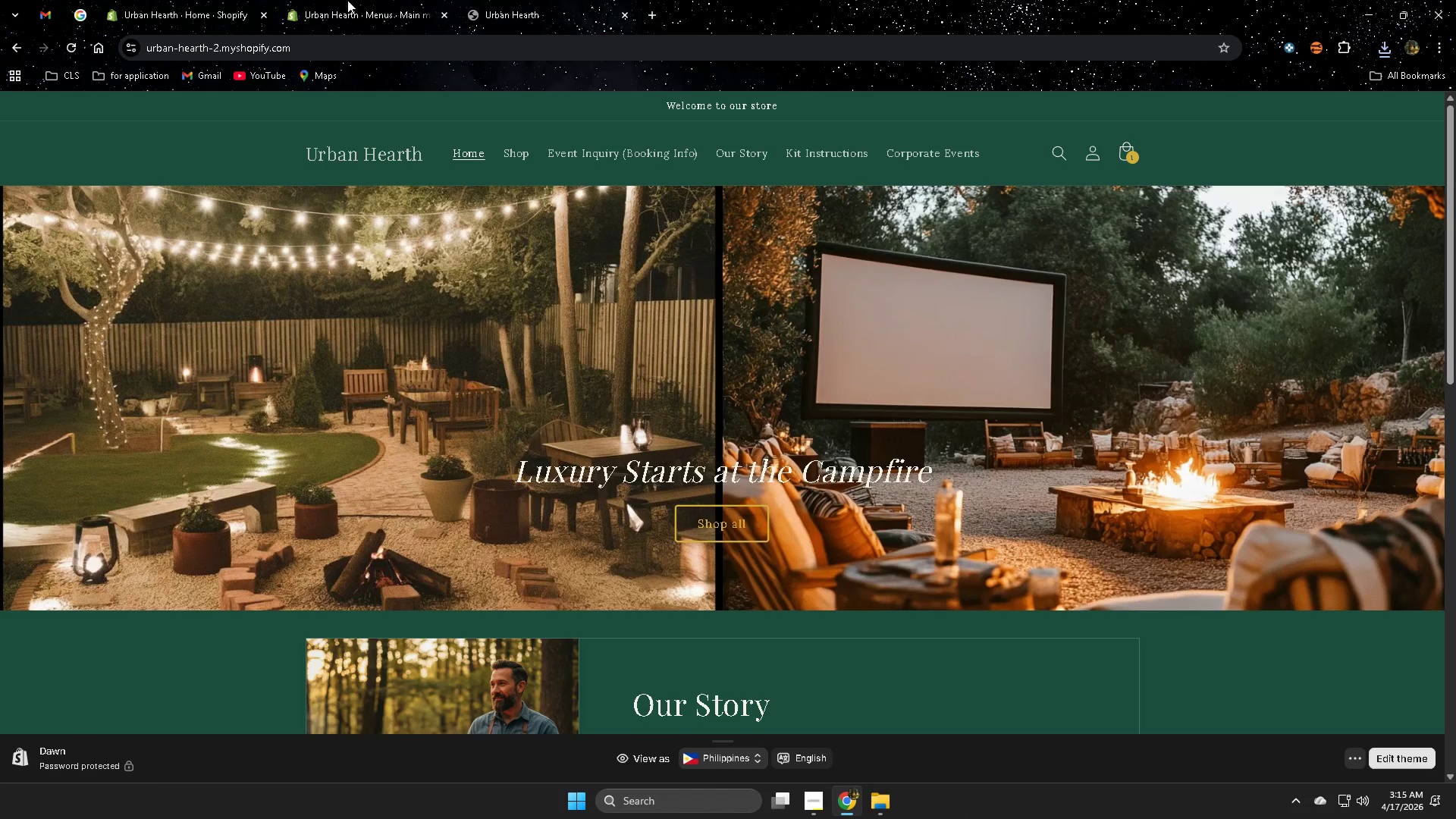 
left_click([342, 0])
 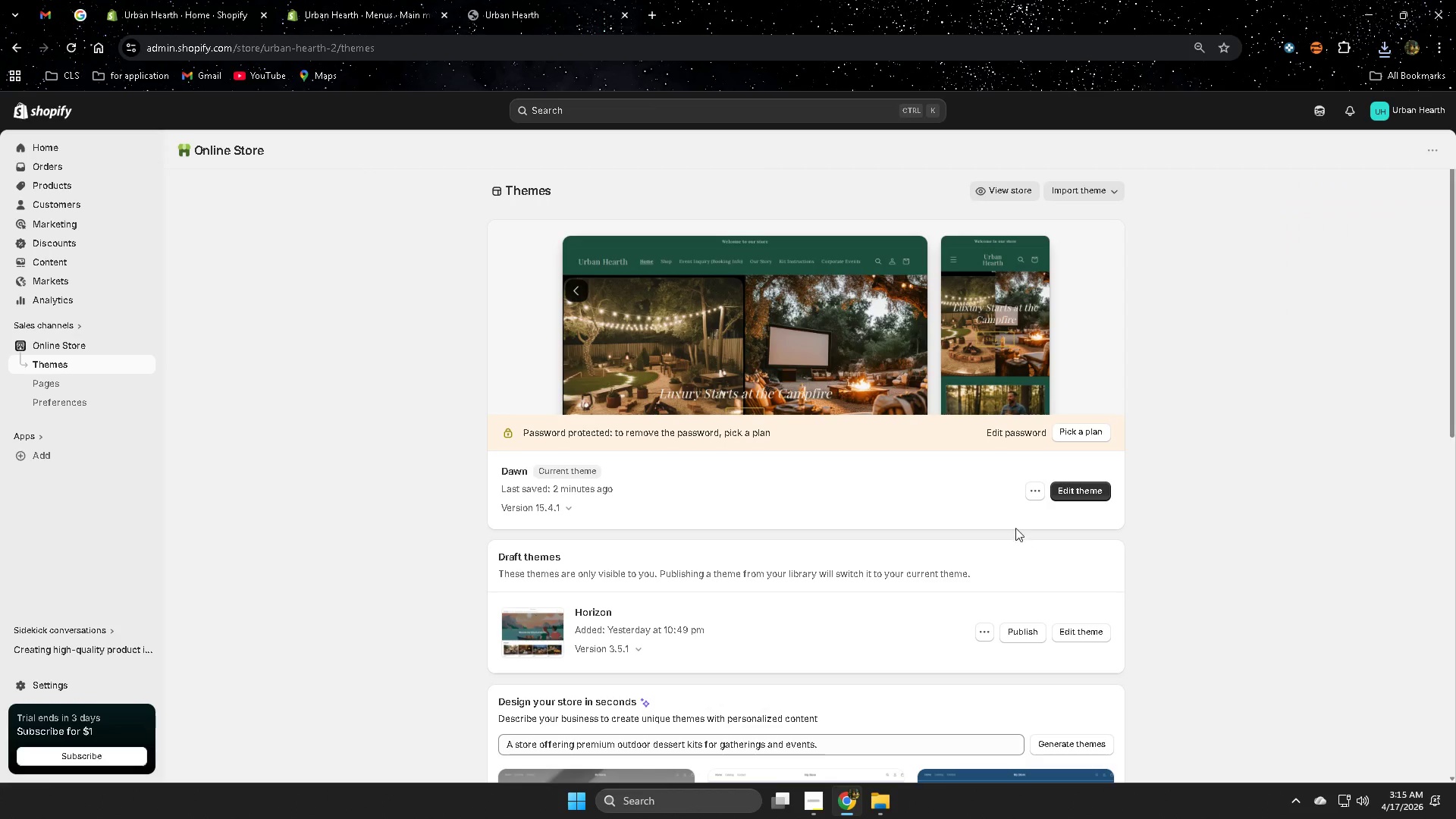 
left_click([1071, 491])
 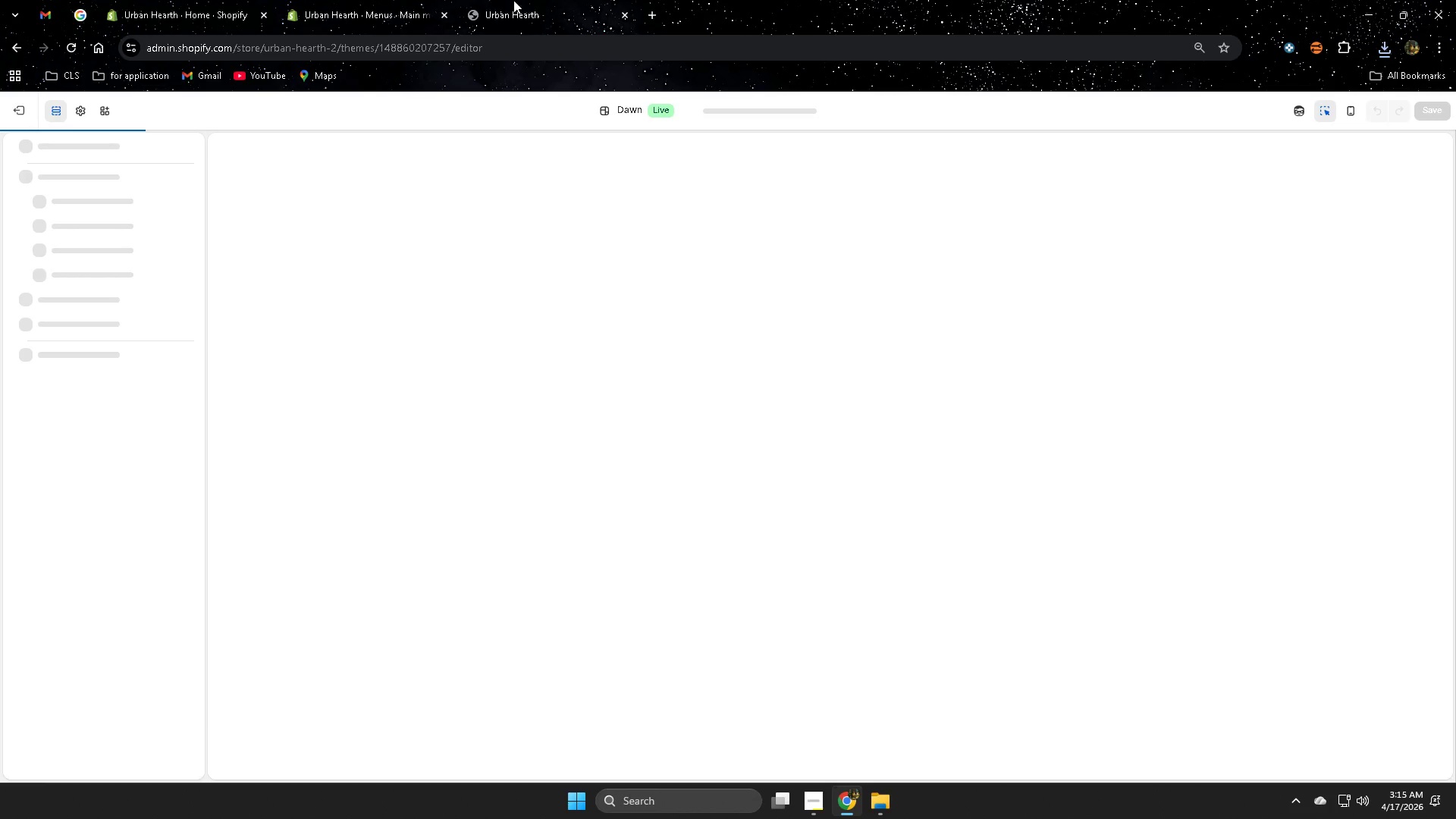 
double_click([367, 0])
 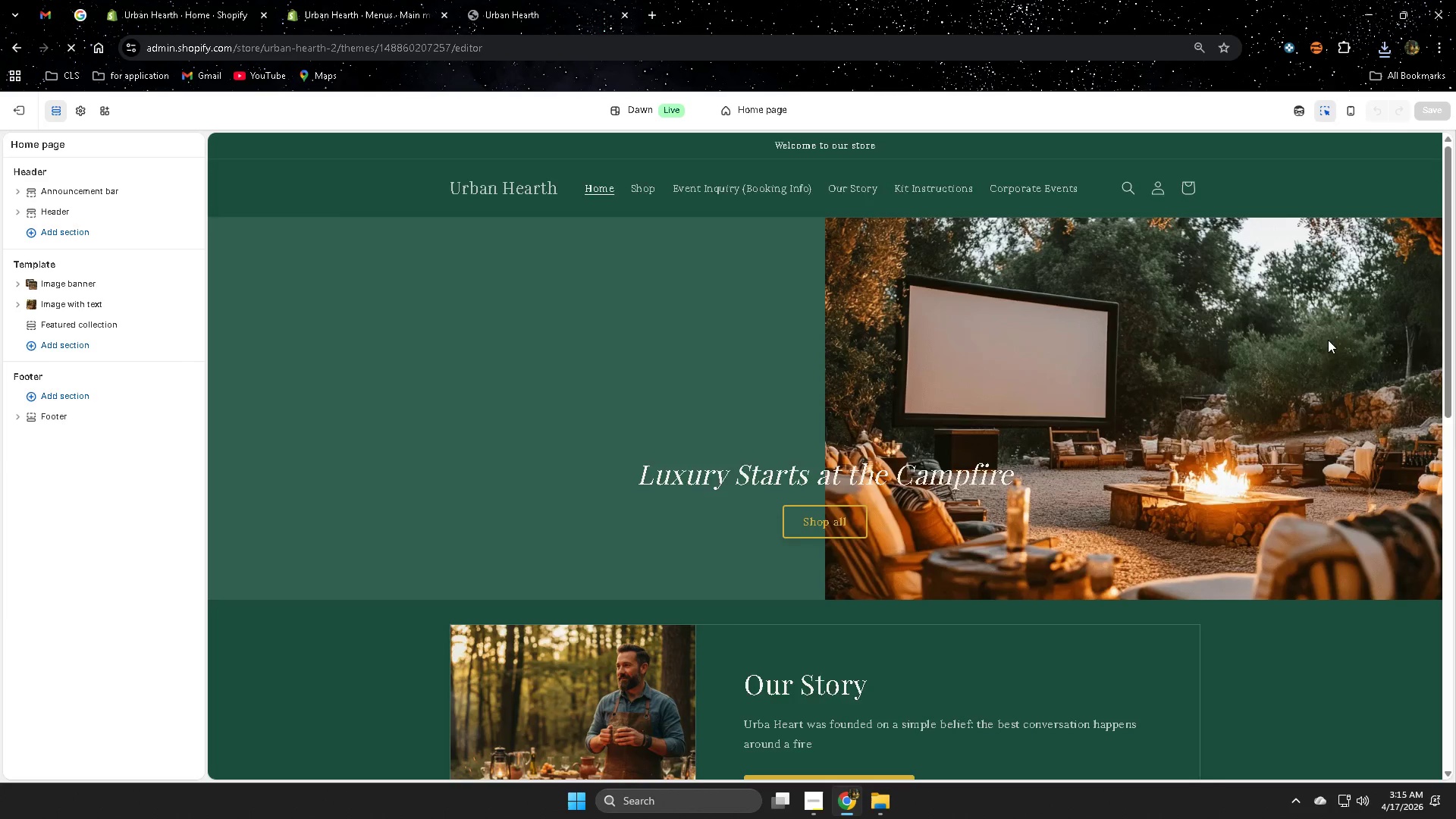 
scroll: coordinate [1375, 306], scroll_direction: down, amount: 2.0
 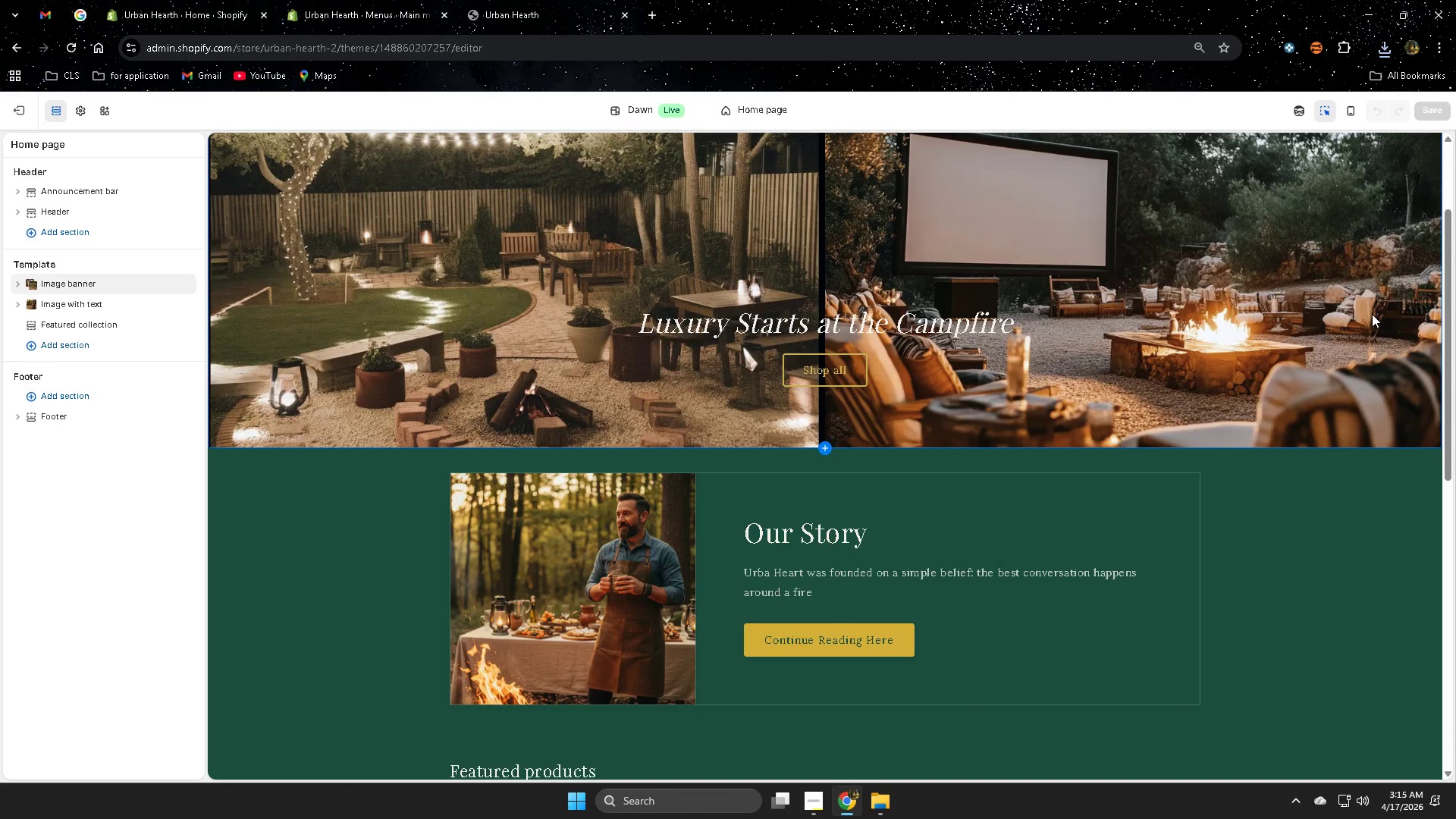 
scroll: coordinate [1312, 423], scroll_direction: up, amount: 4.0
 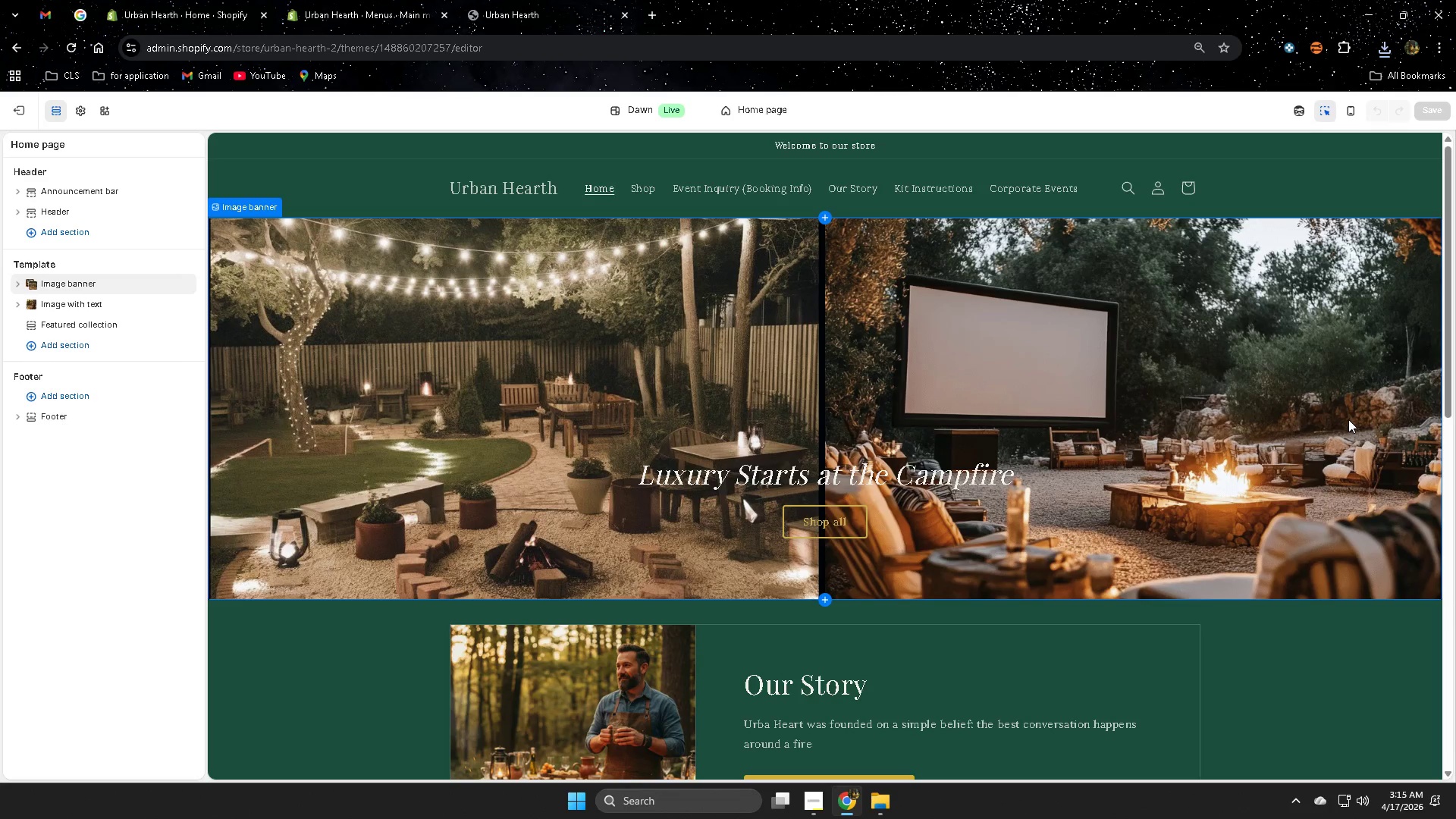 
scroll: coordinate [1332, 416], scroll_direction: down, amount: 7.0
 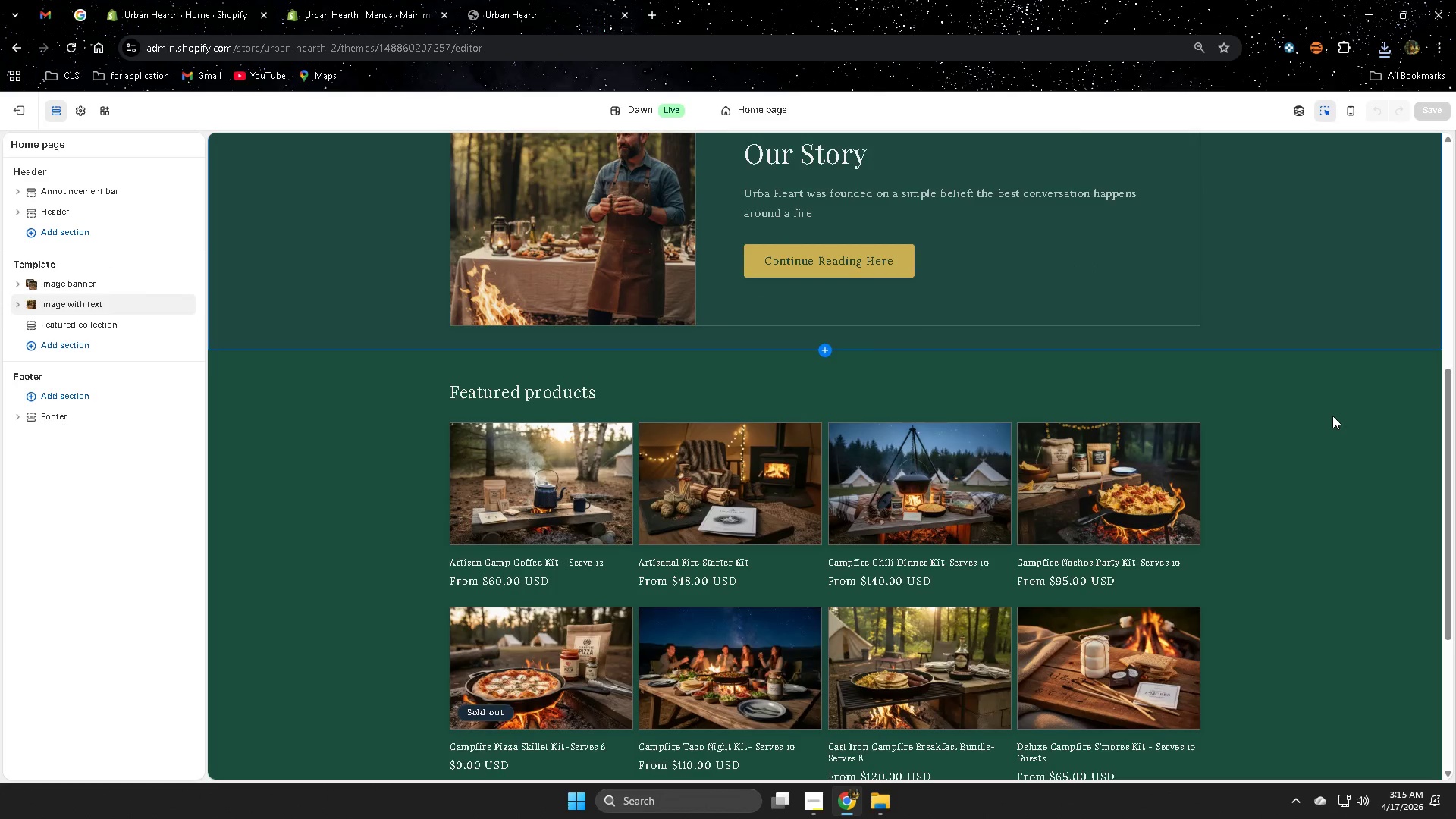 
scroll: coordinate [1332, 414], scroll_direction: up, amount: 5.0
 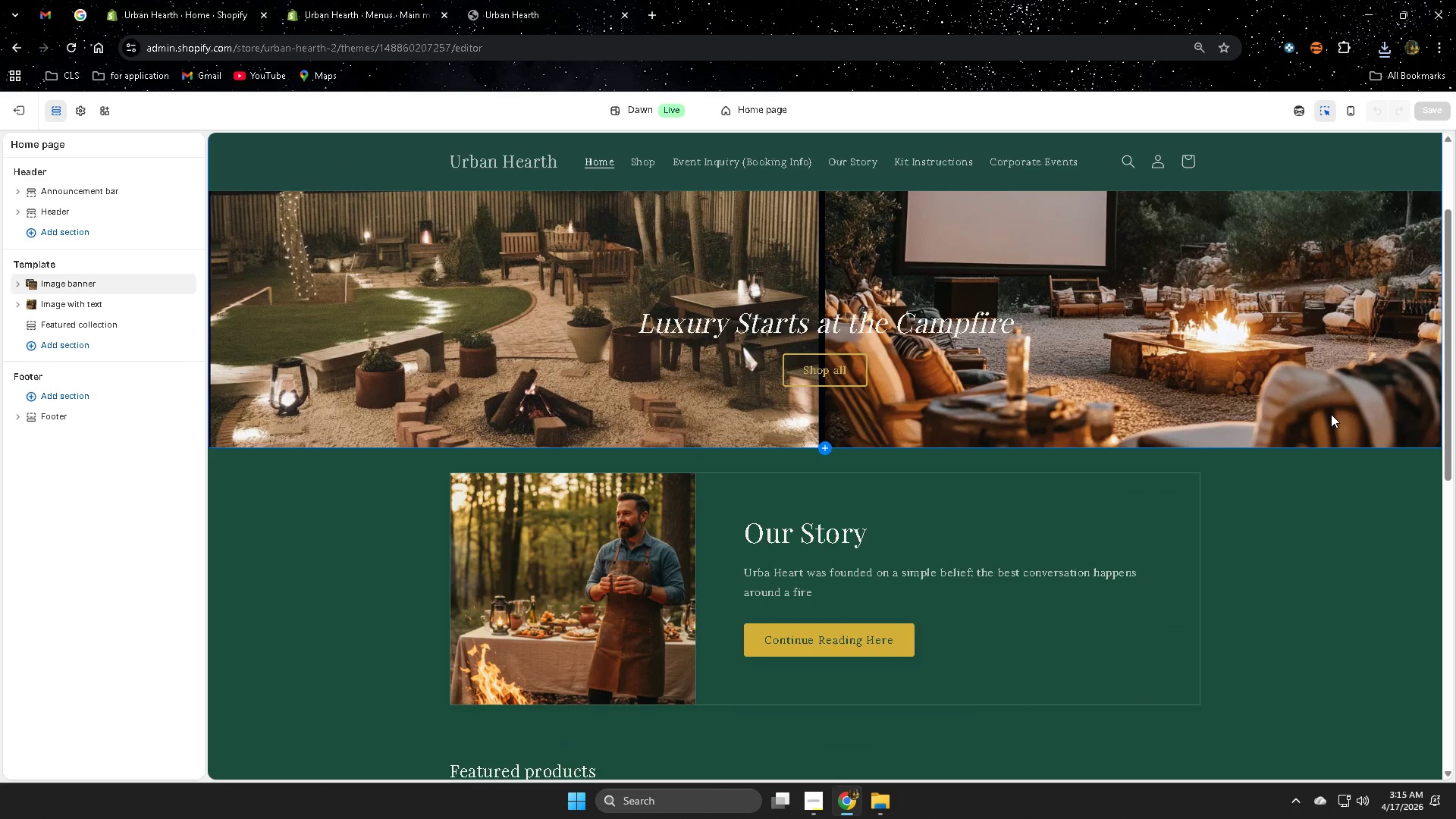 
scroll: coordinate [1330, 413], scroll_direction: down, amount: 1.0
 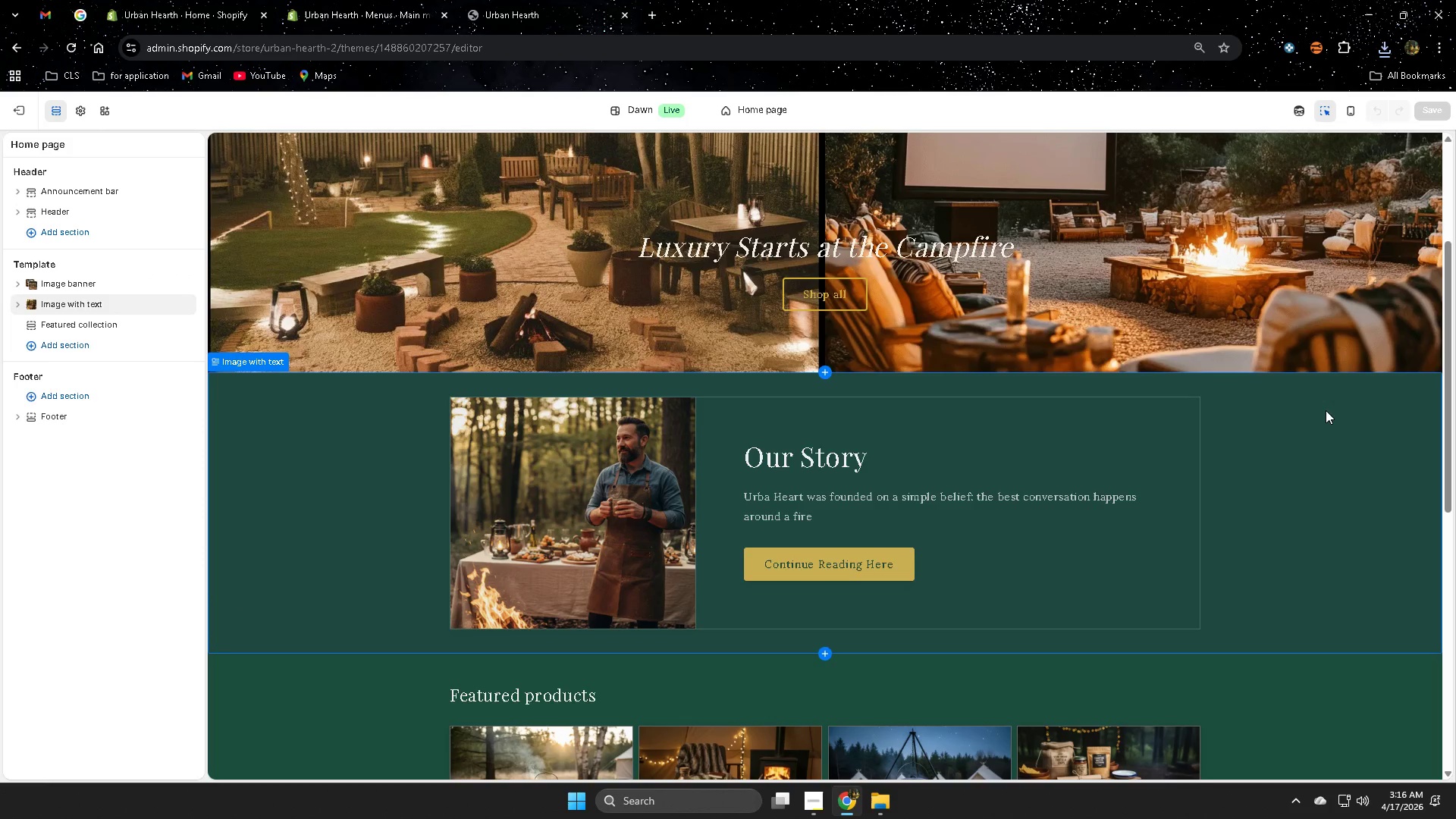 
scroll: coordinate [1325, 410], scroll_direction: none, amount: 0.0
 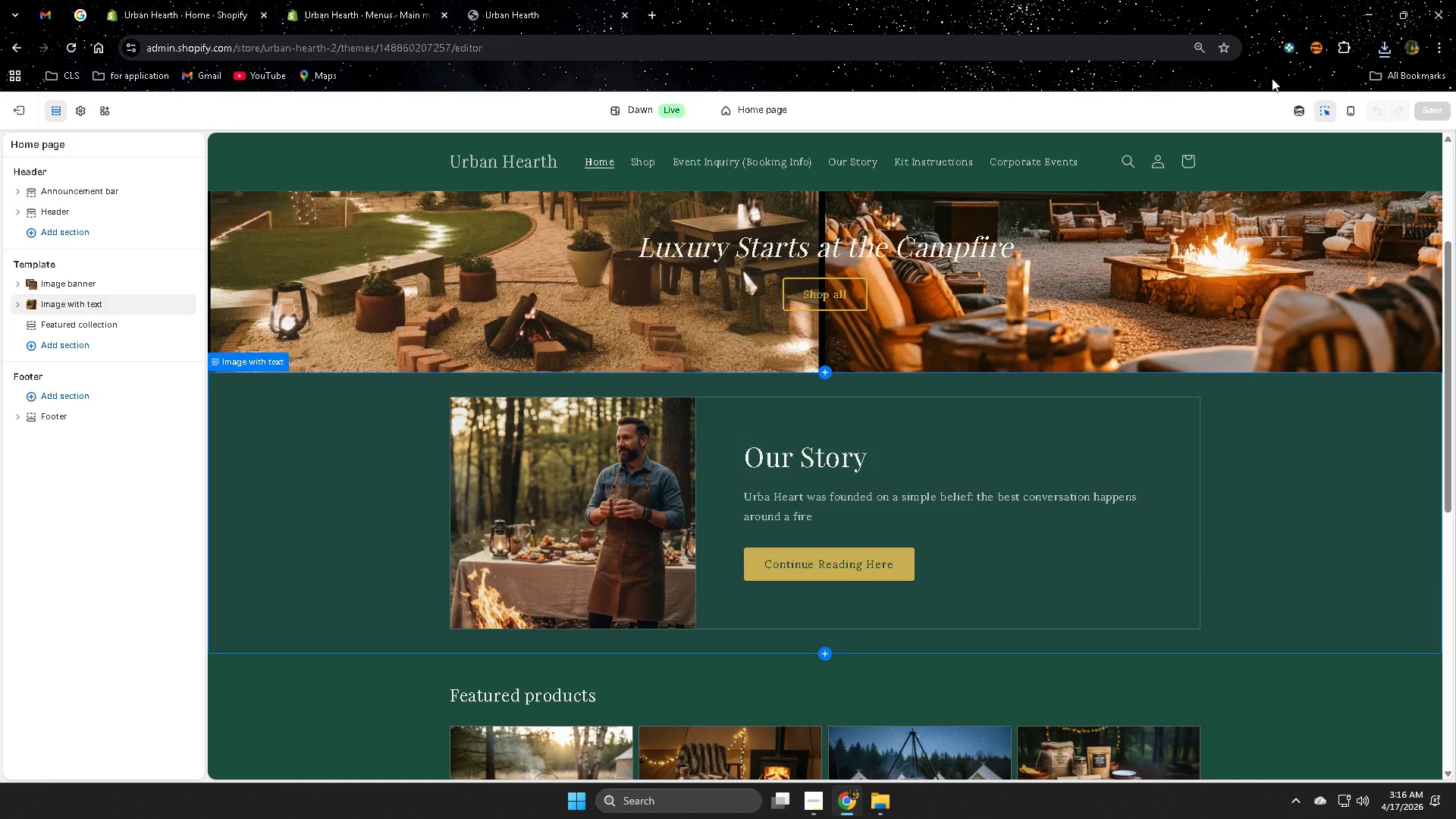 
left_click([1299, 112])
 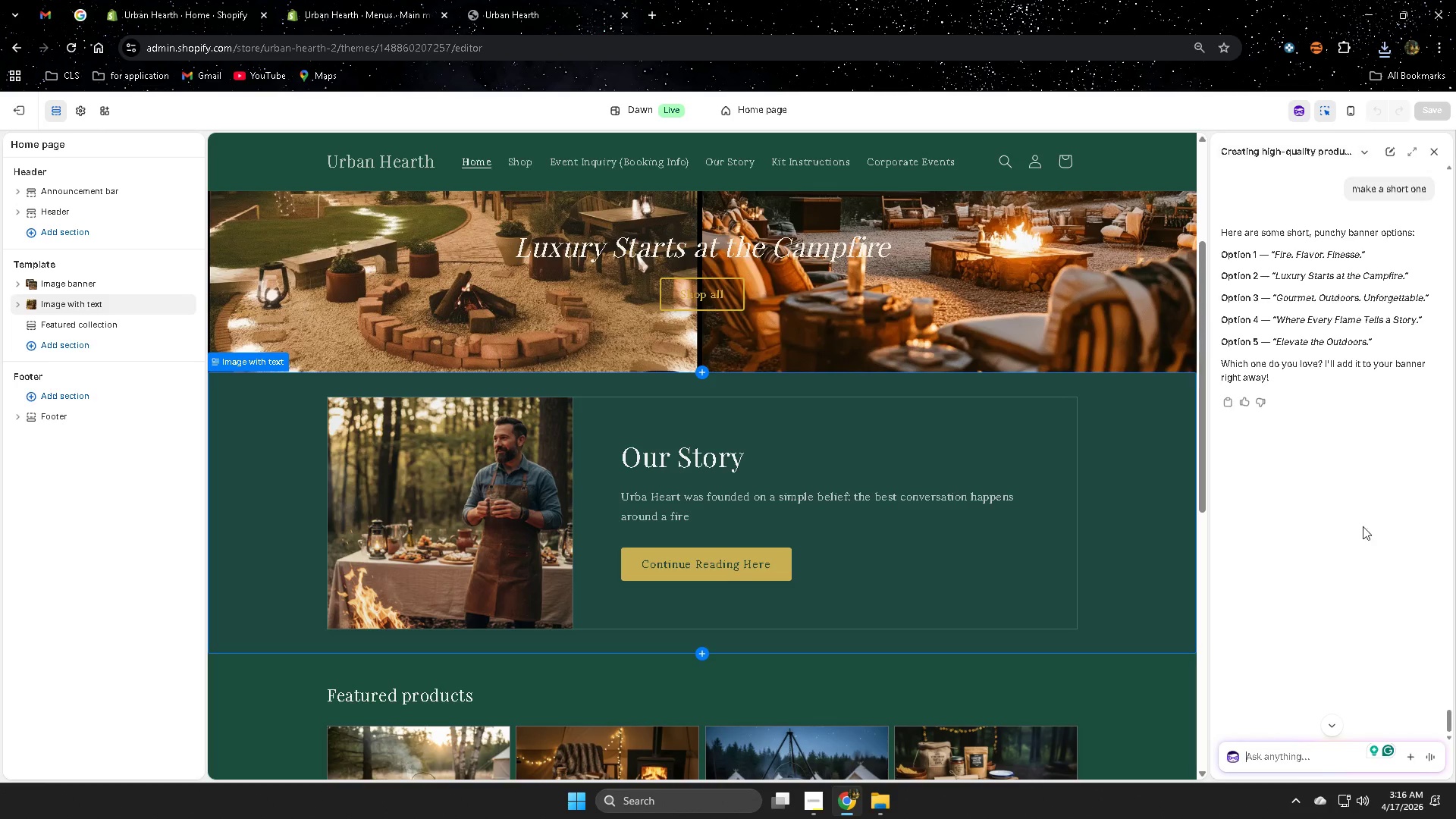 
scroll: coordinate [1332, 431], scroll_direction: up, amount: 20.0
 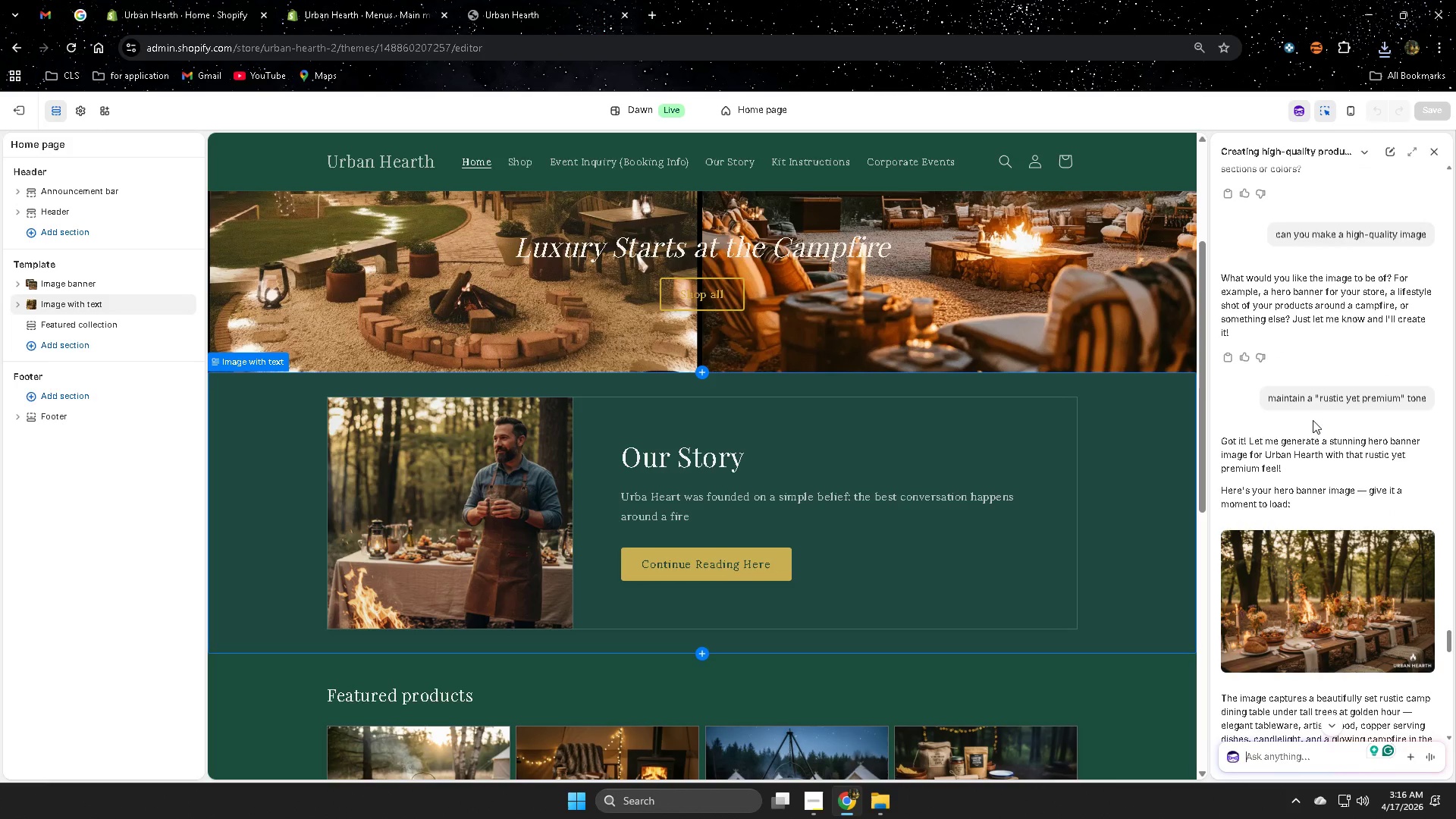 
left_click([1284, 398])
 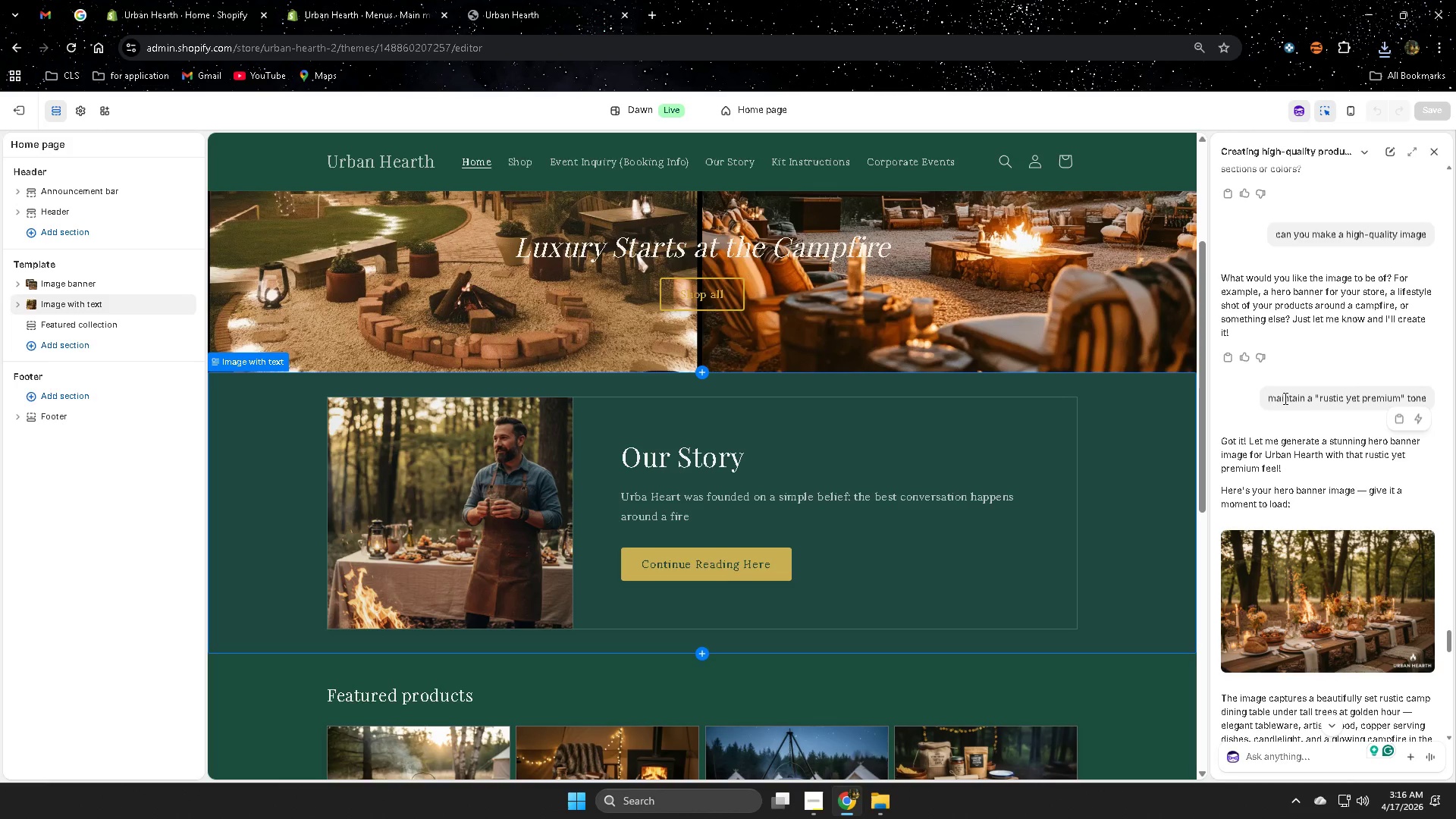 
left_click_drag(start_coordinate=[1284, 398], to_coordinate=[1417, 397])
 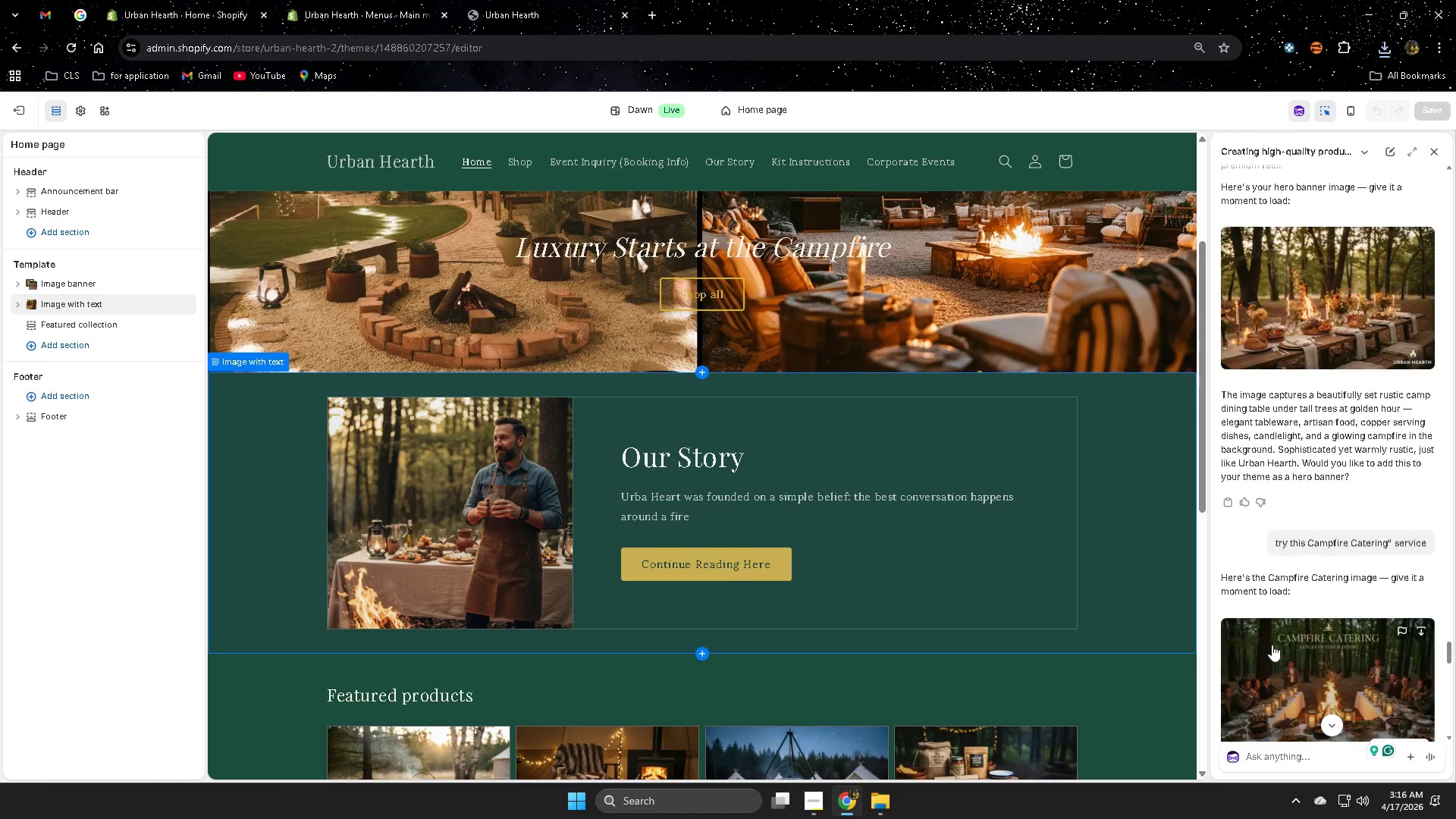 
key(Control+ControlLeft)
 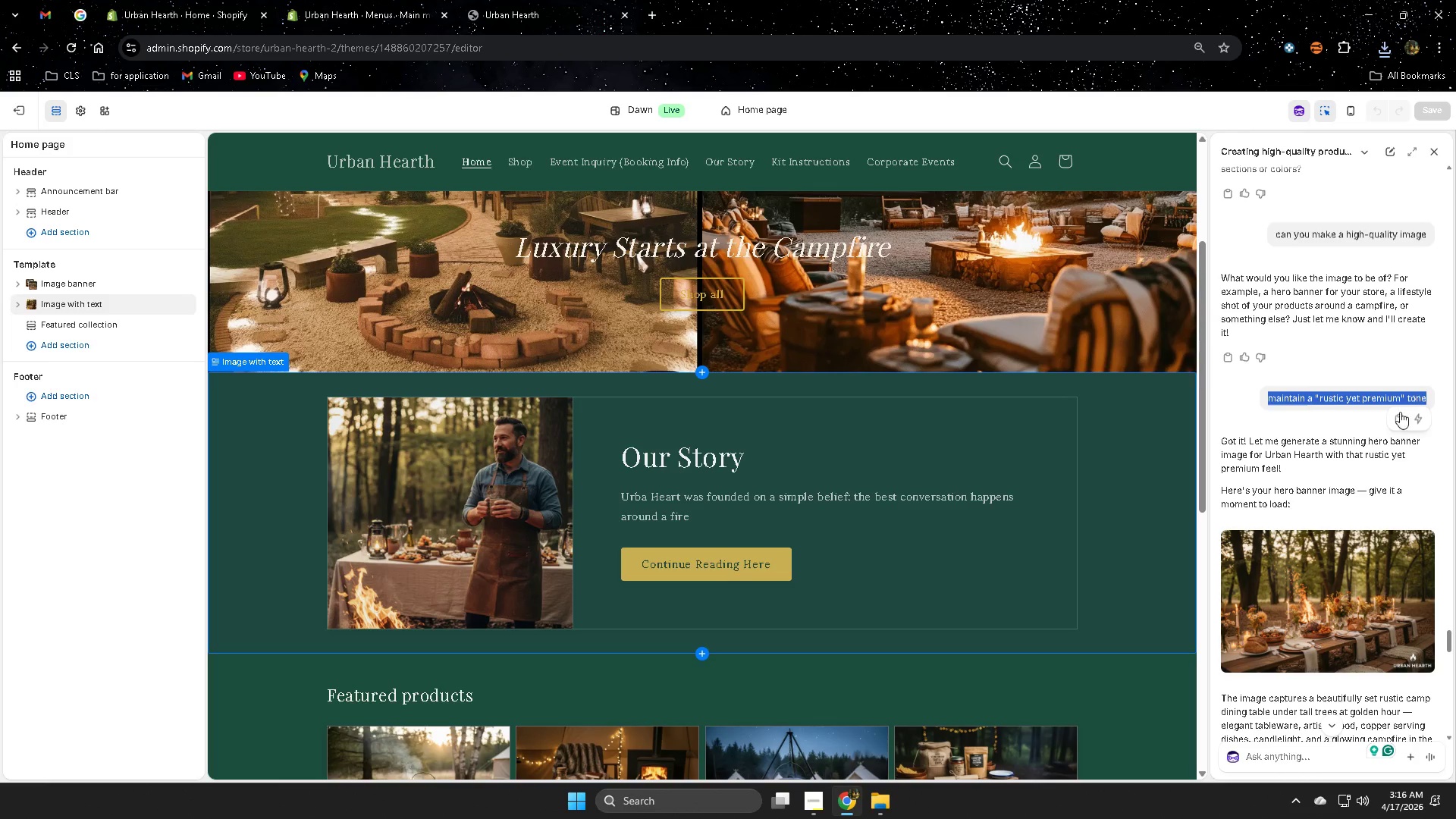 
key(Control+C)
 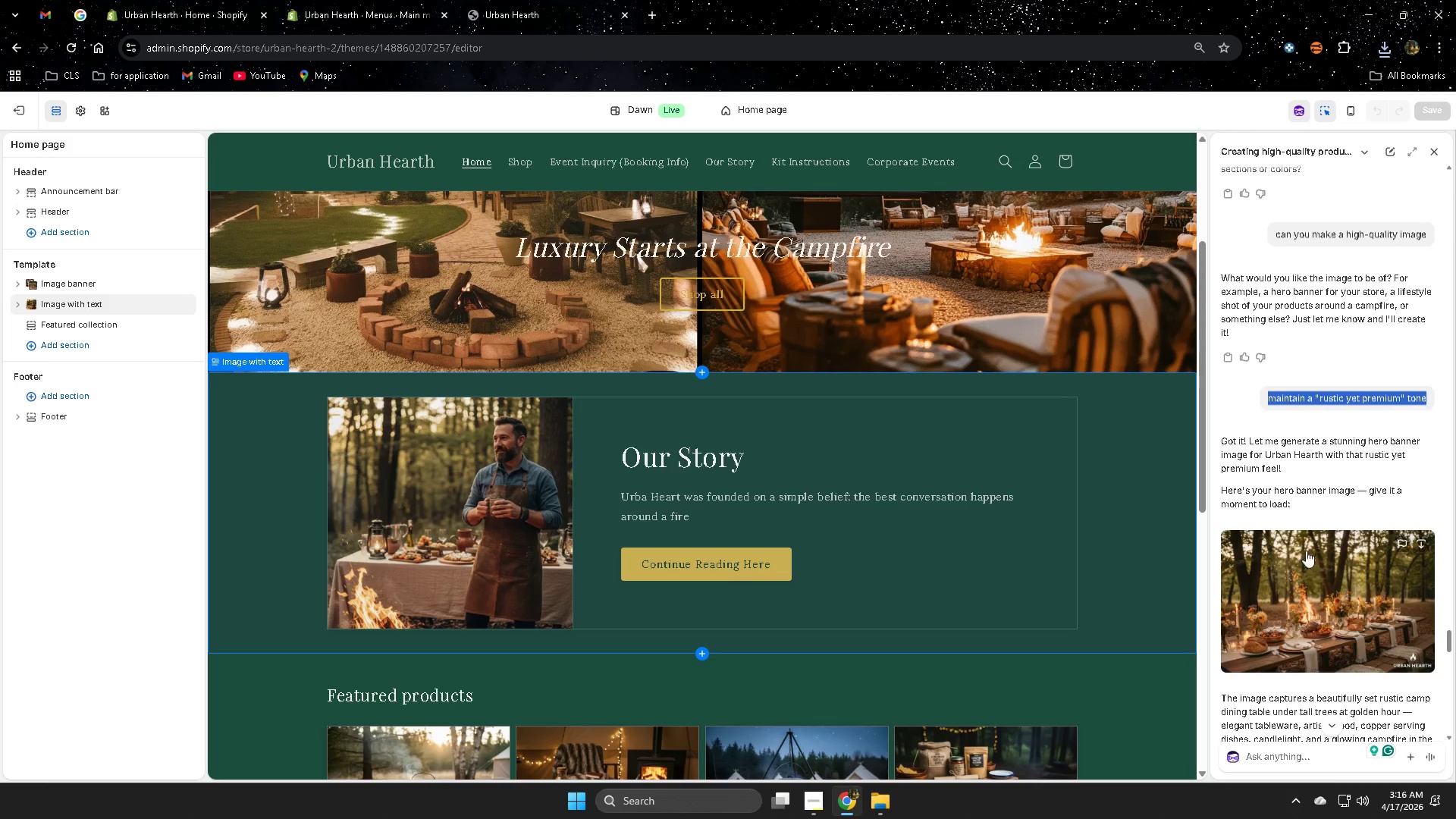 
scroll: coordinate [1272, 649], scroll_direction: down, amount: 7.0
 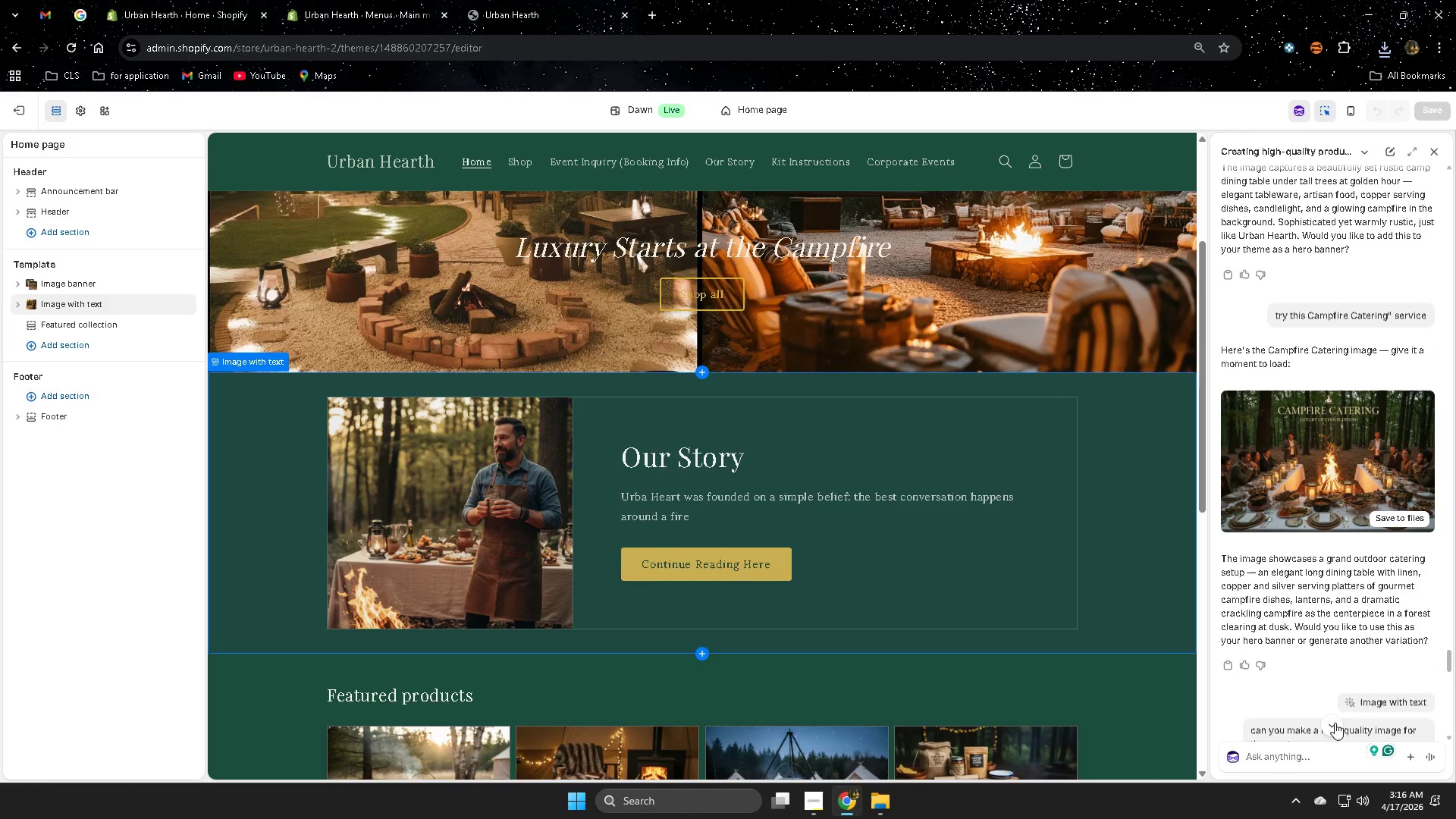 
left_click([1332, 724])
 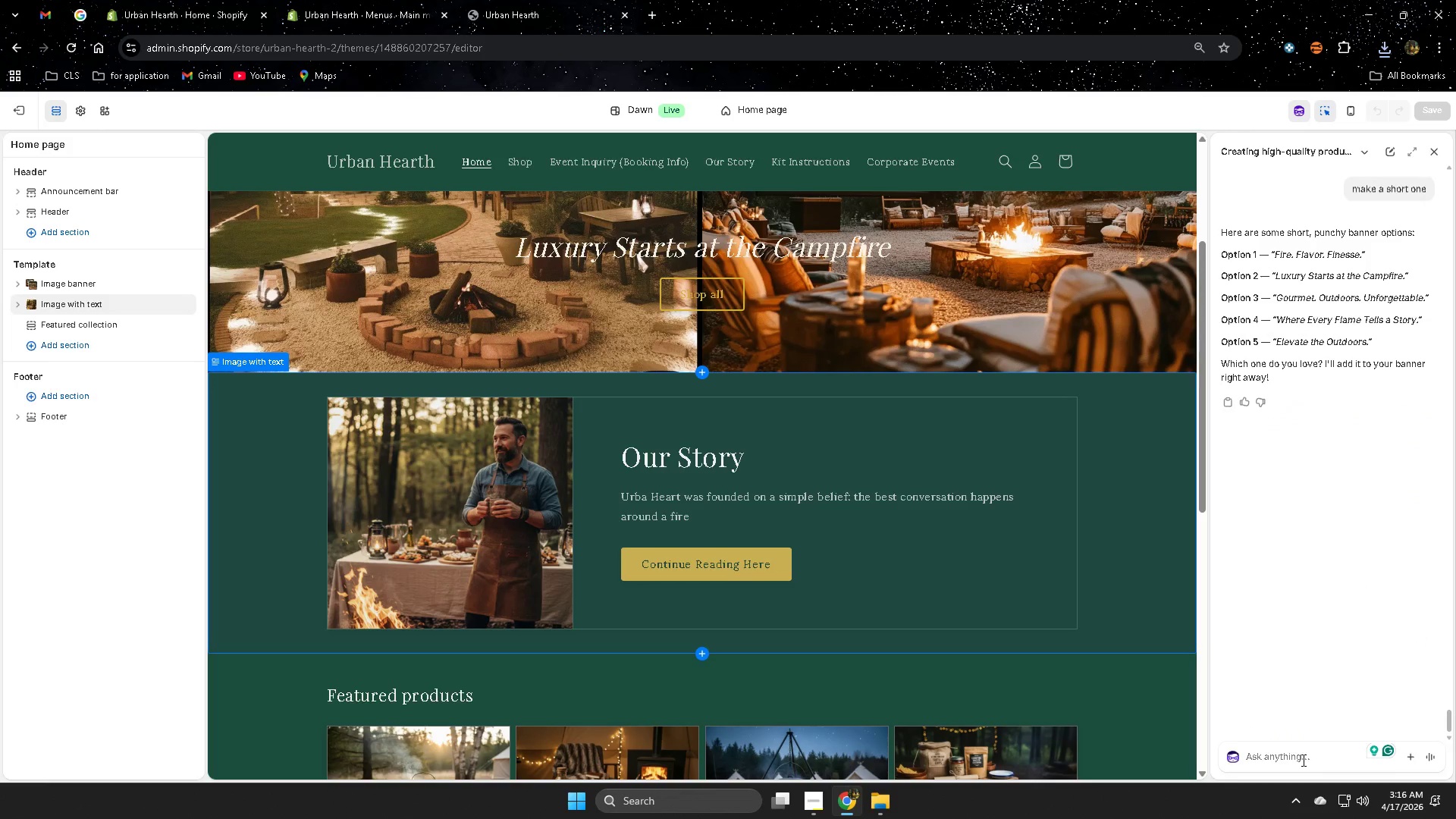 
left_click([1302, 760])
 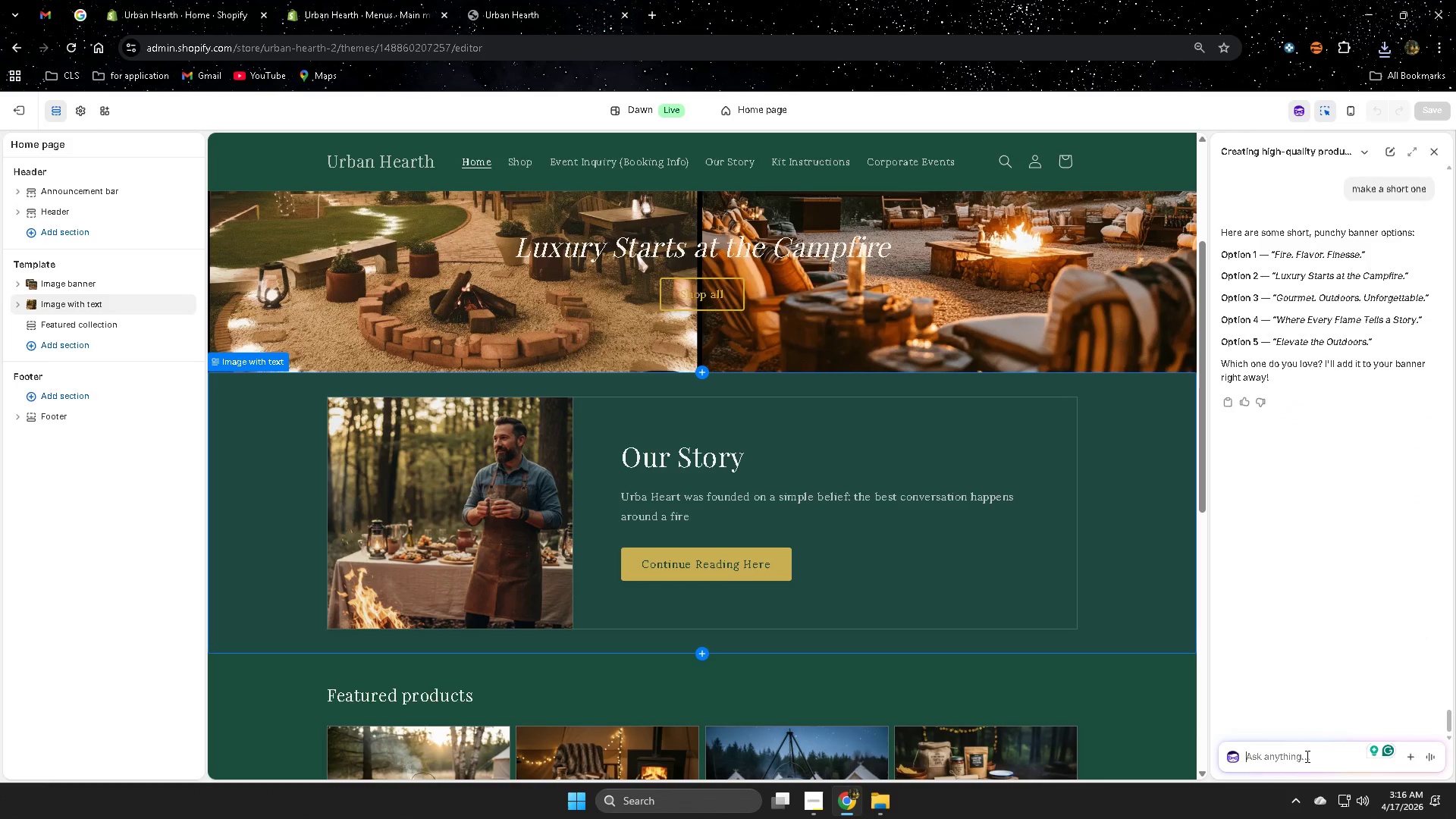 
type(can you make the theme )
 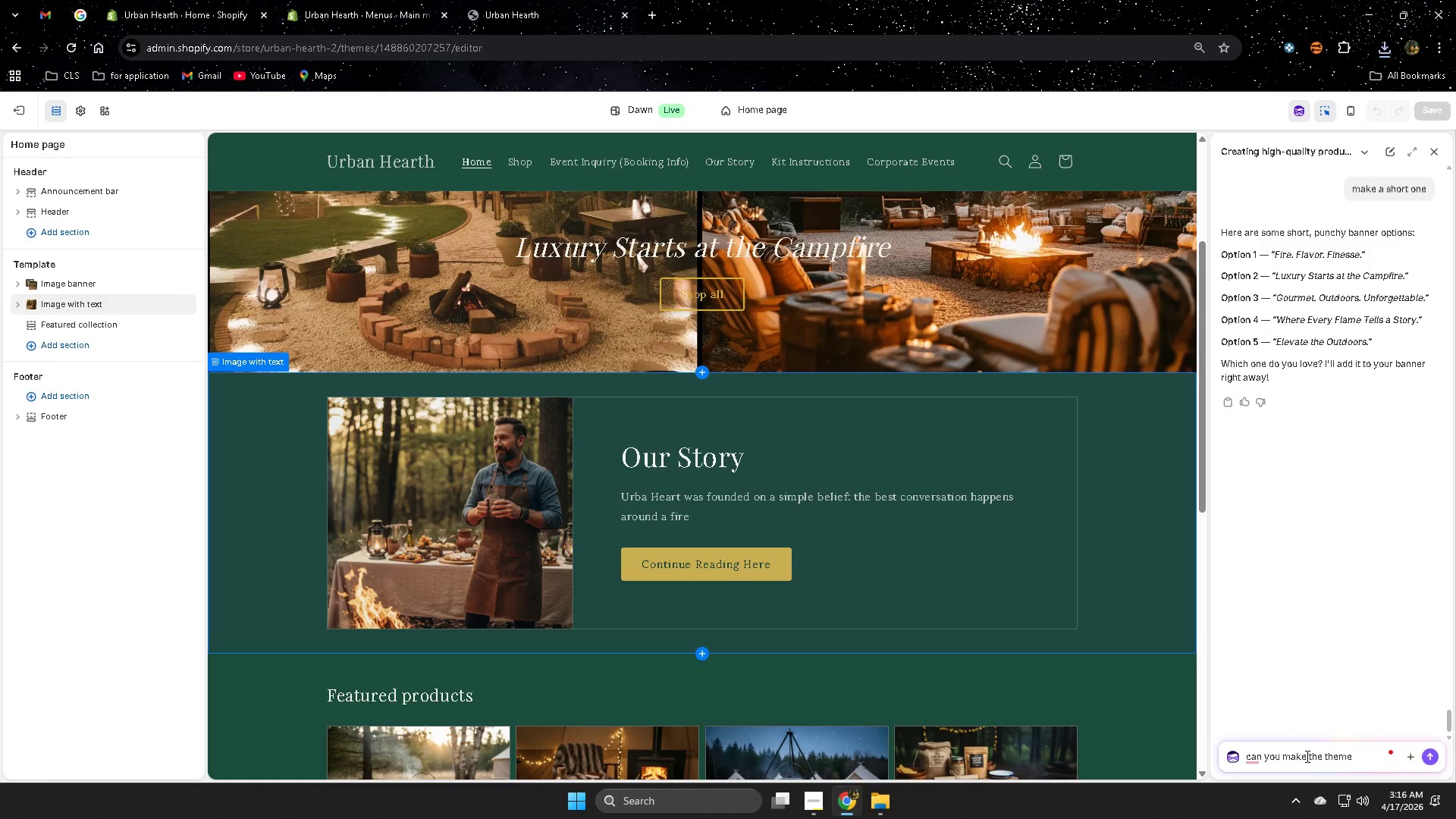 
key(Control+ControlLeft)
 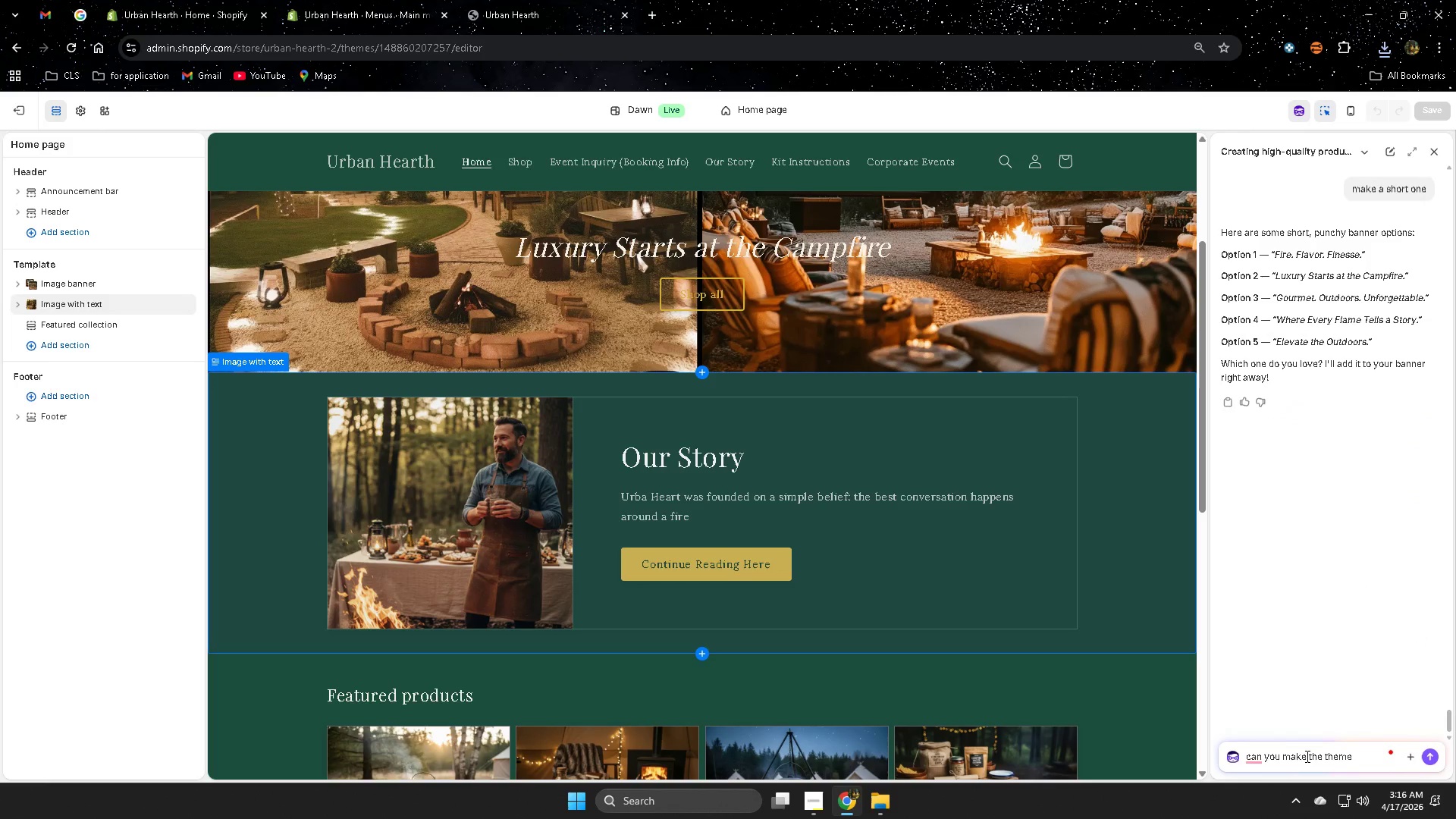 
key(Control+V)
 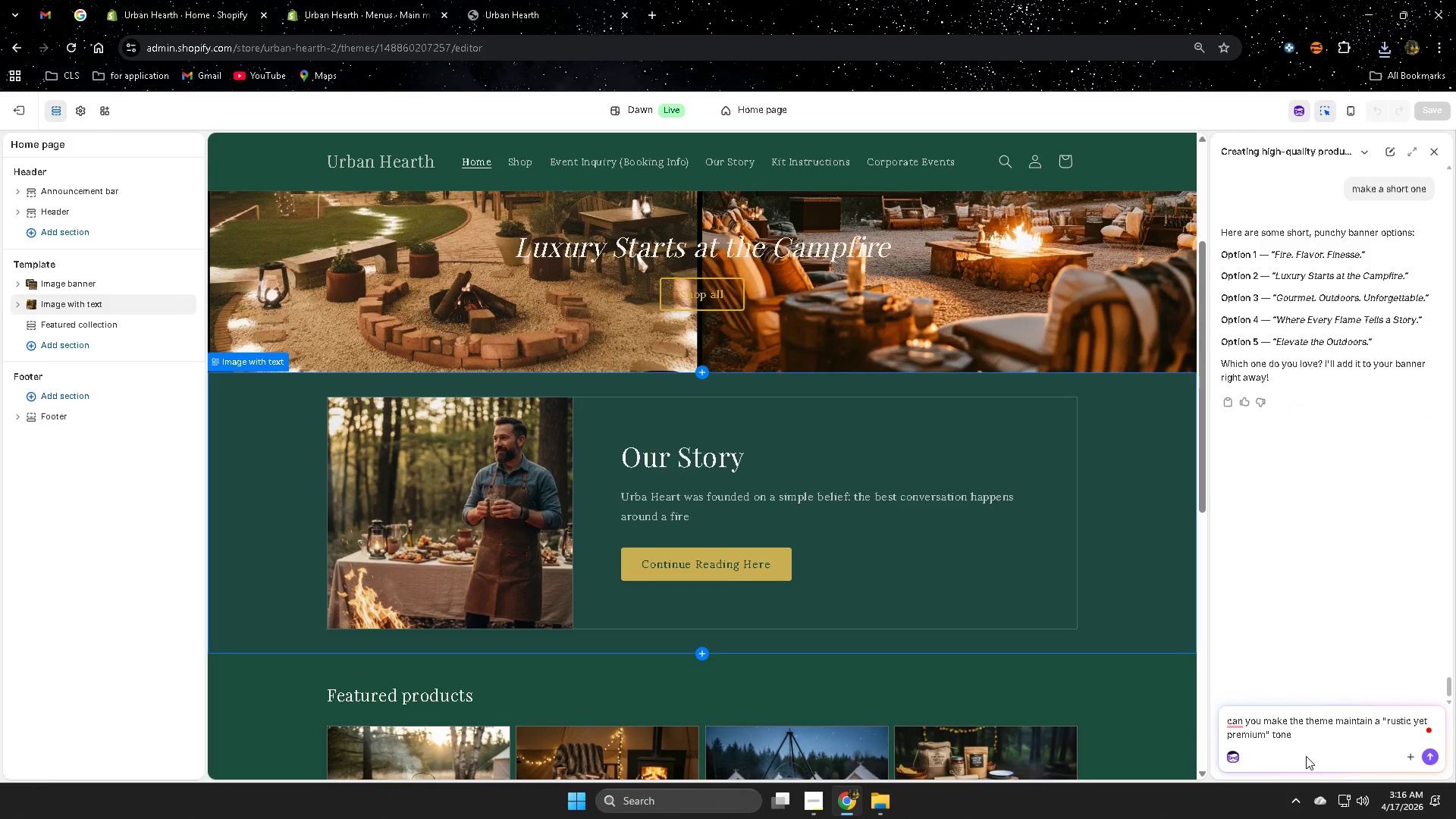 
key(Enter)
 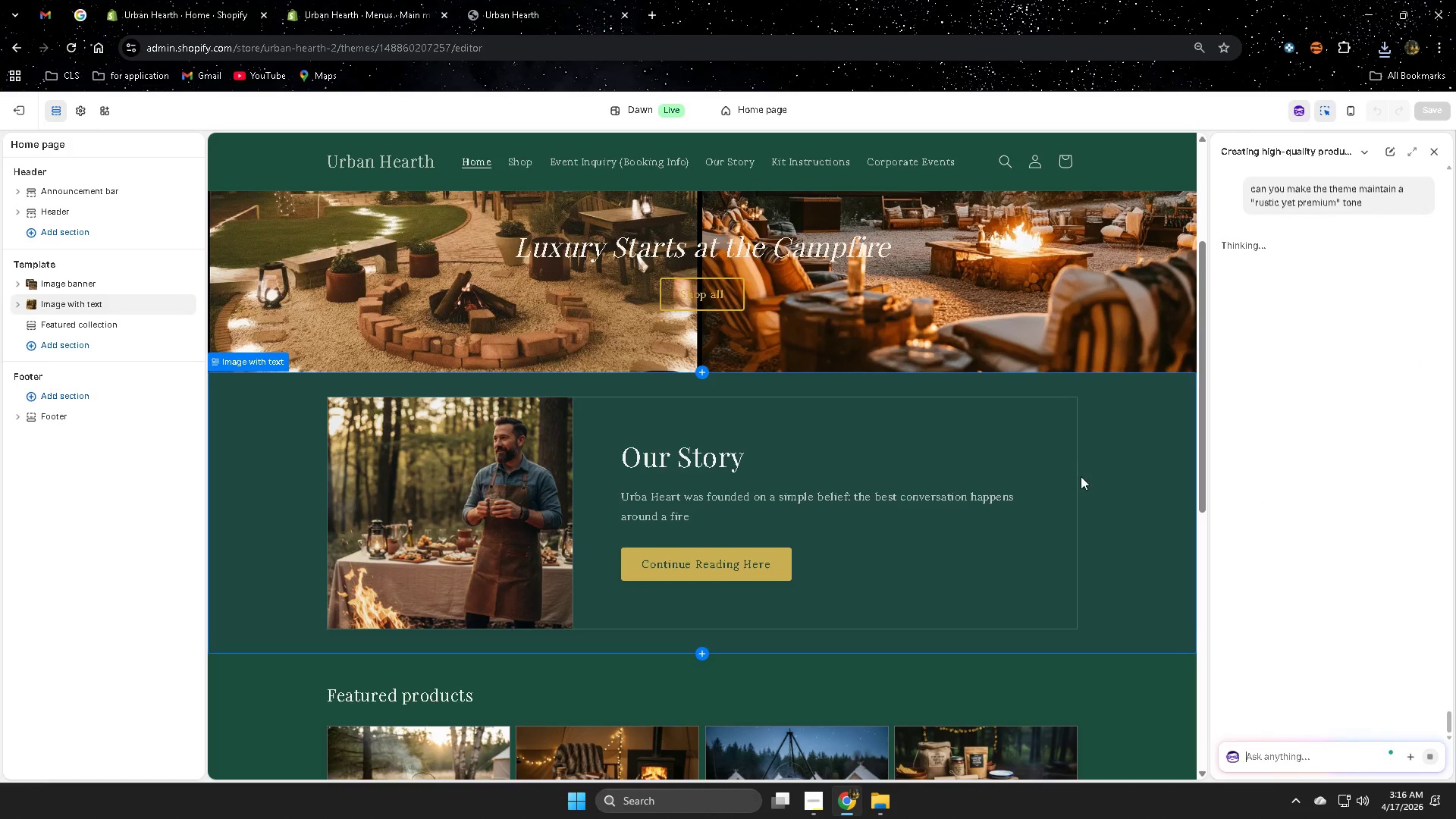 
scroll: coordinate [920, 563], scroll_direction: up, amount: 4.0
 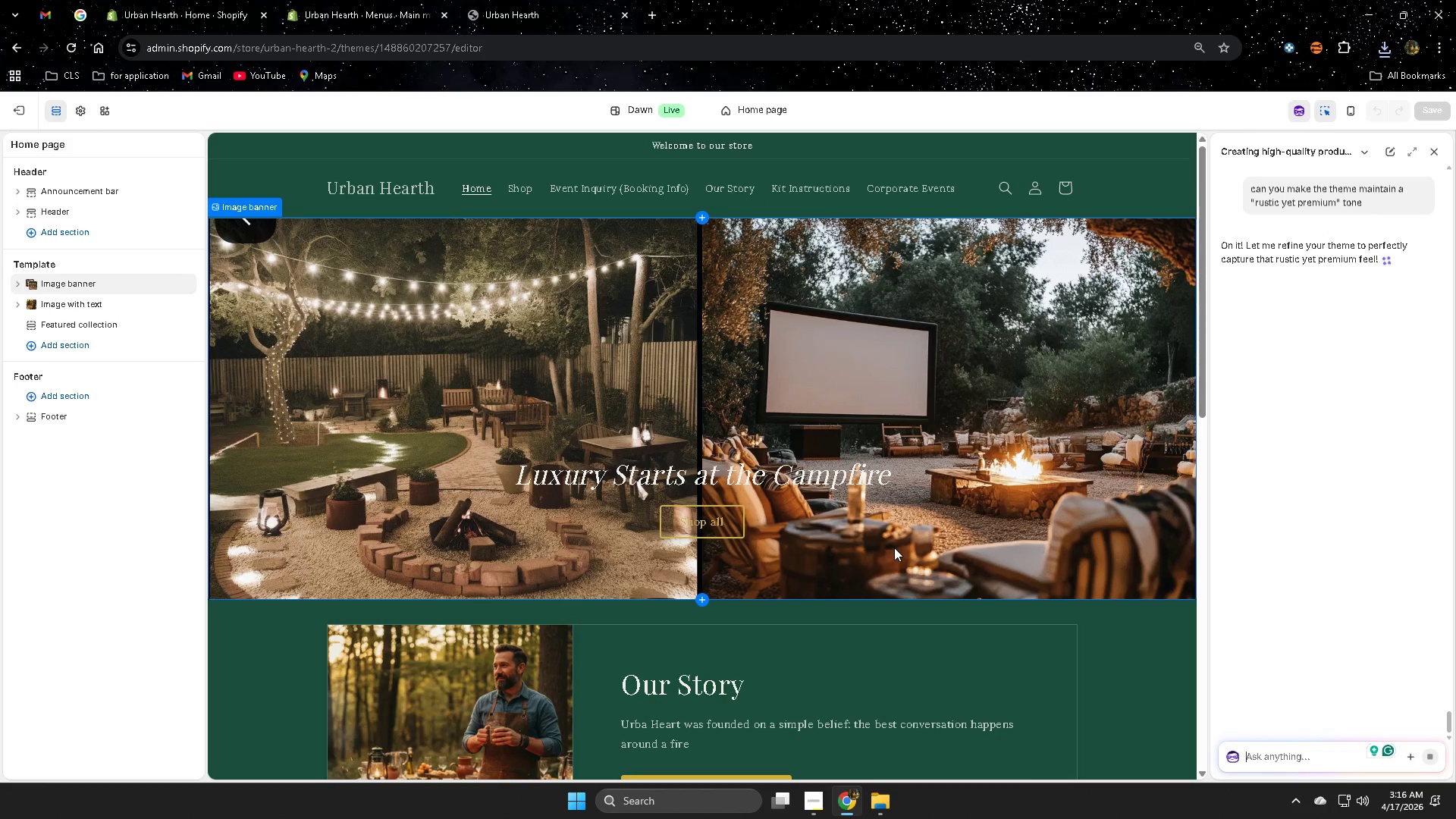 
left_click([526, 0])
 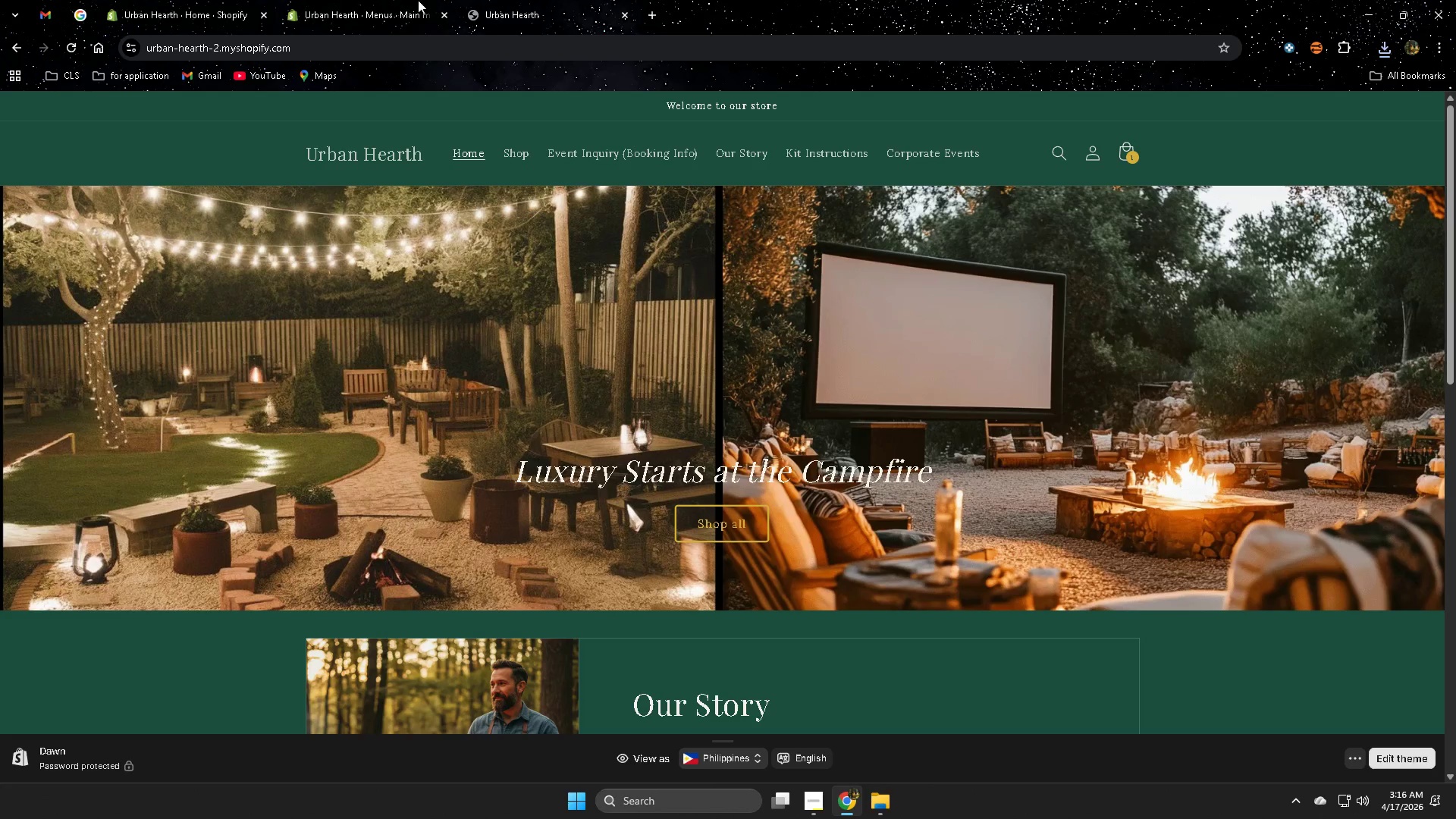 
mouse_move([376, 10])
 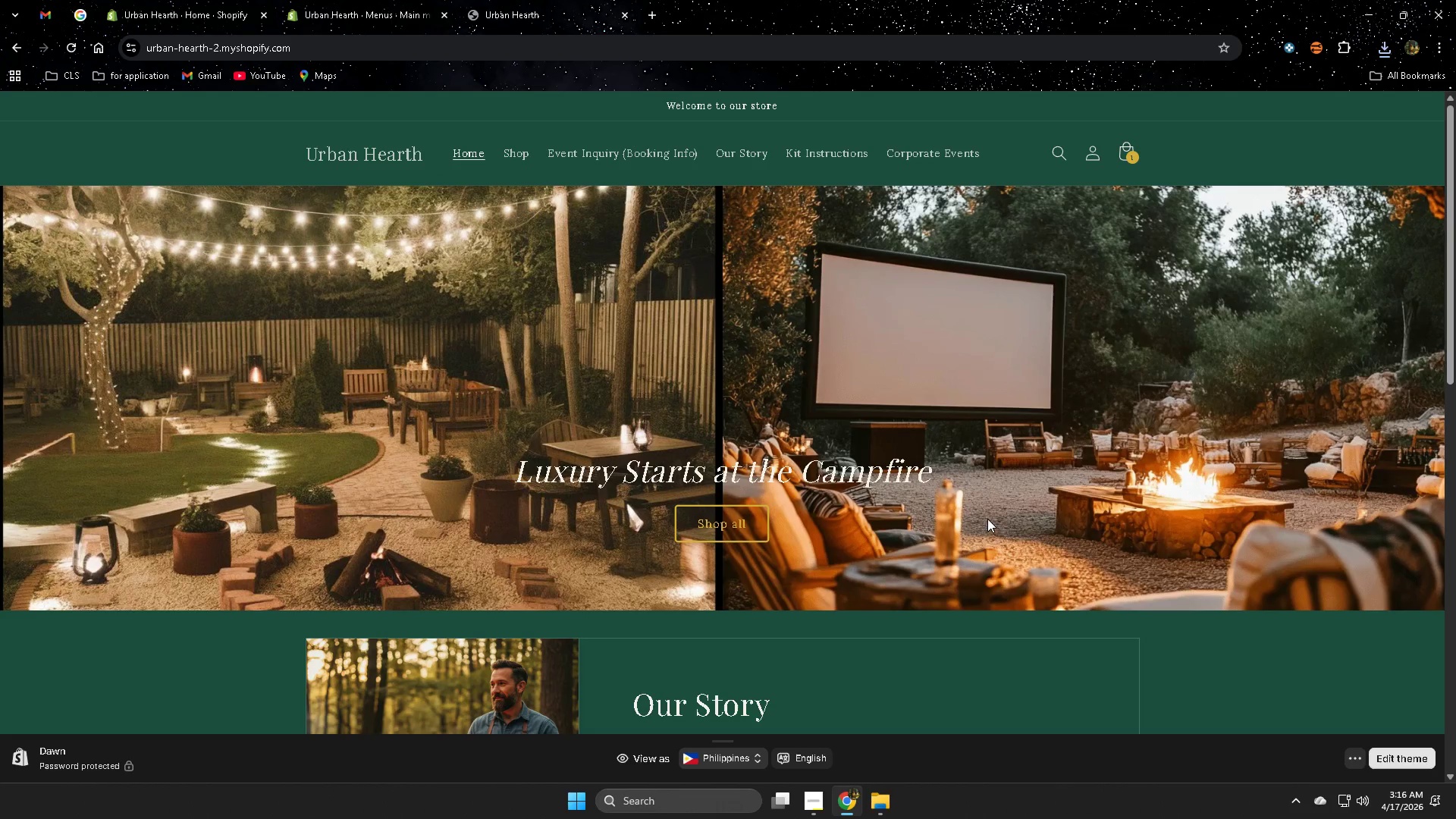 
scroll: coordinate [987, 511], scroll_direction: up, amount: 3.0
 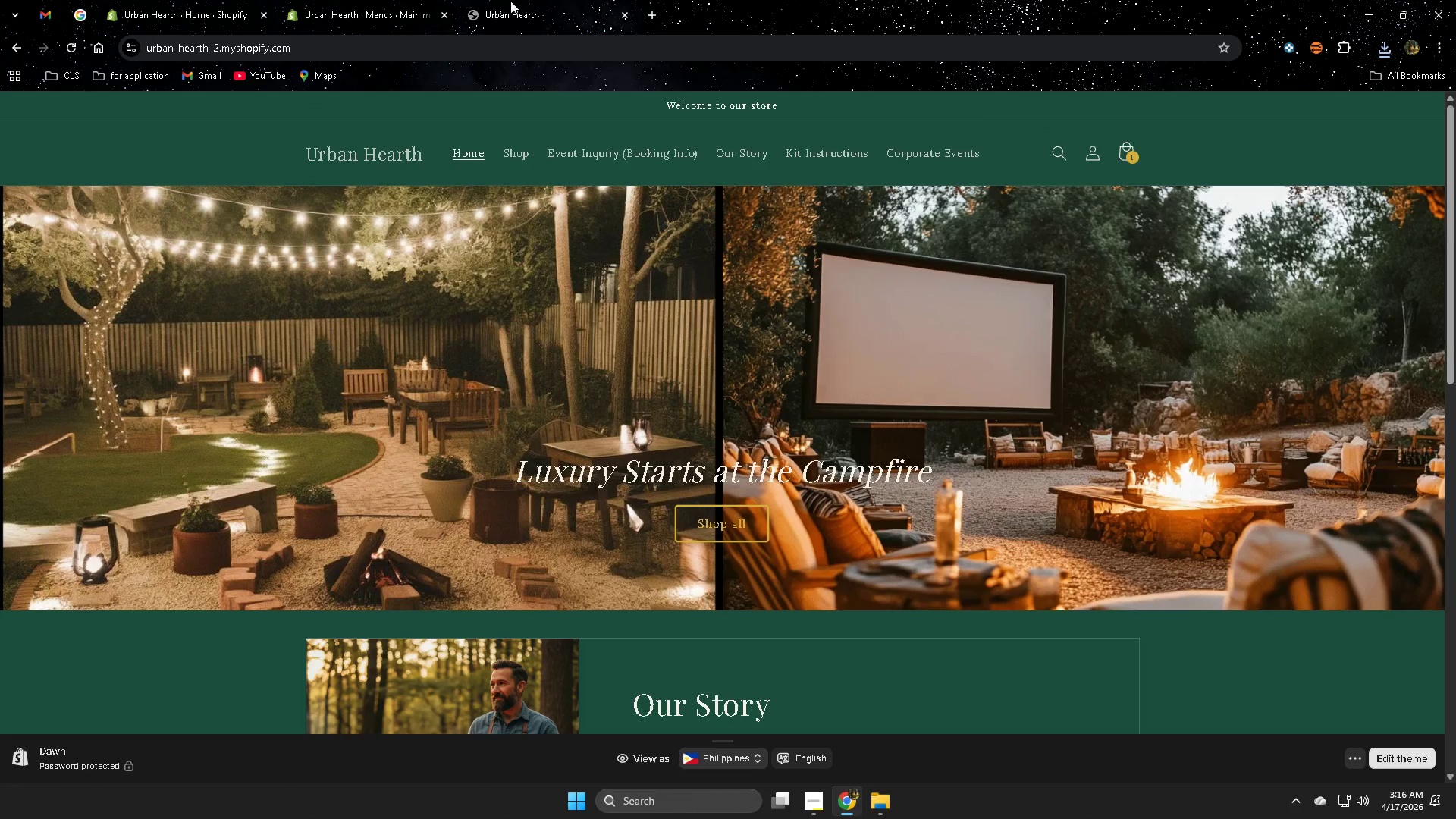 
double_click([385, 0])
 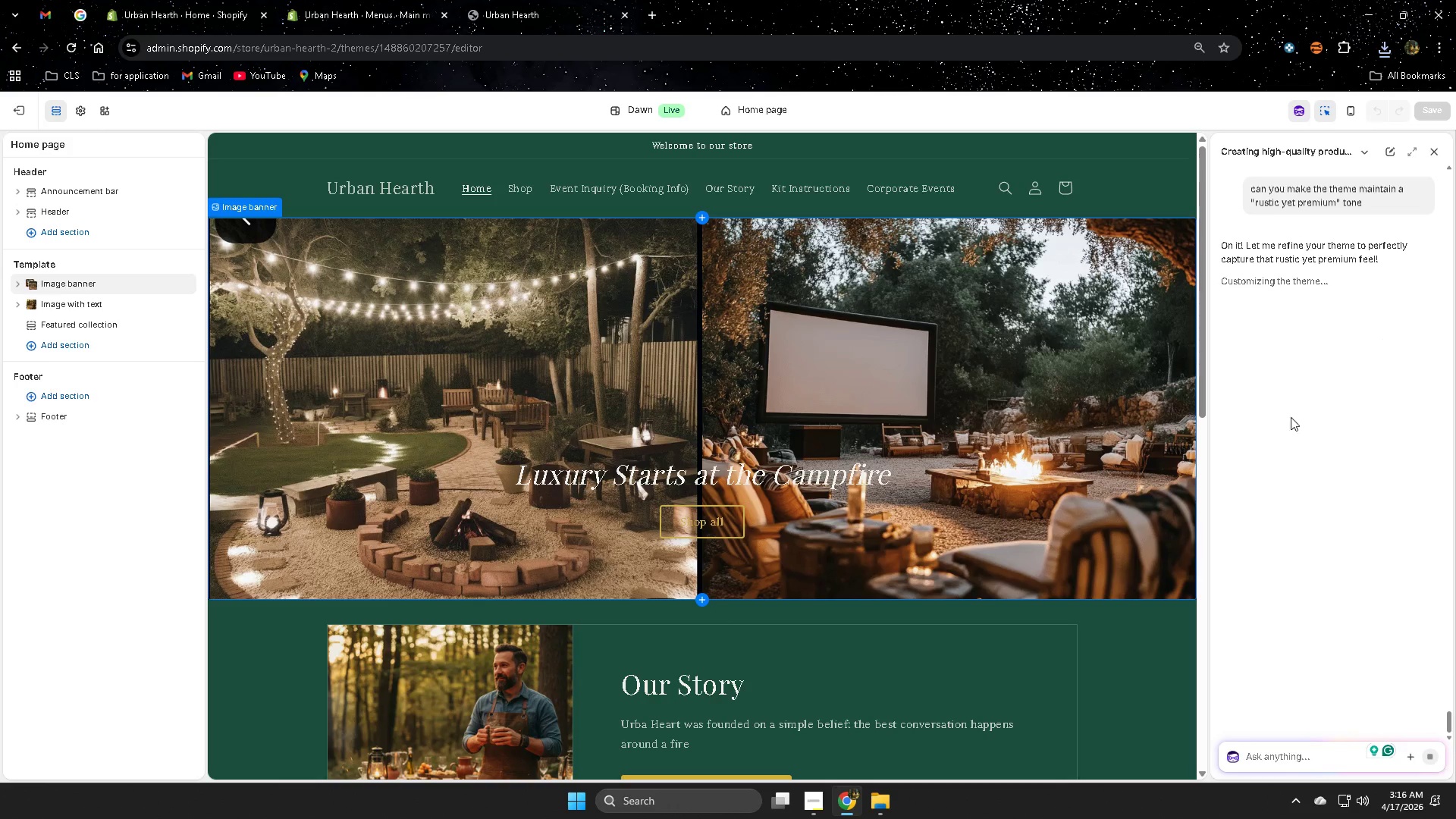 
scroll: coordinate [1070, 473], scroll_direction: up, amount: 5.0
 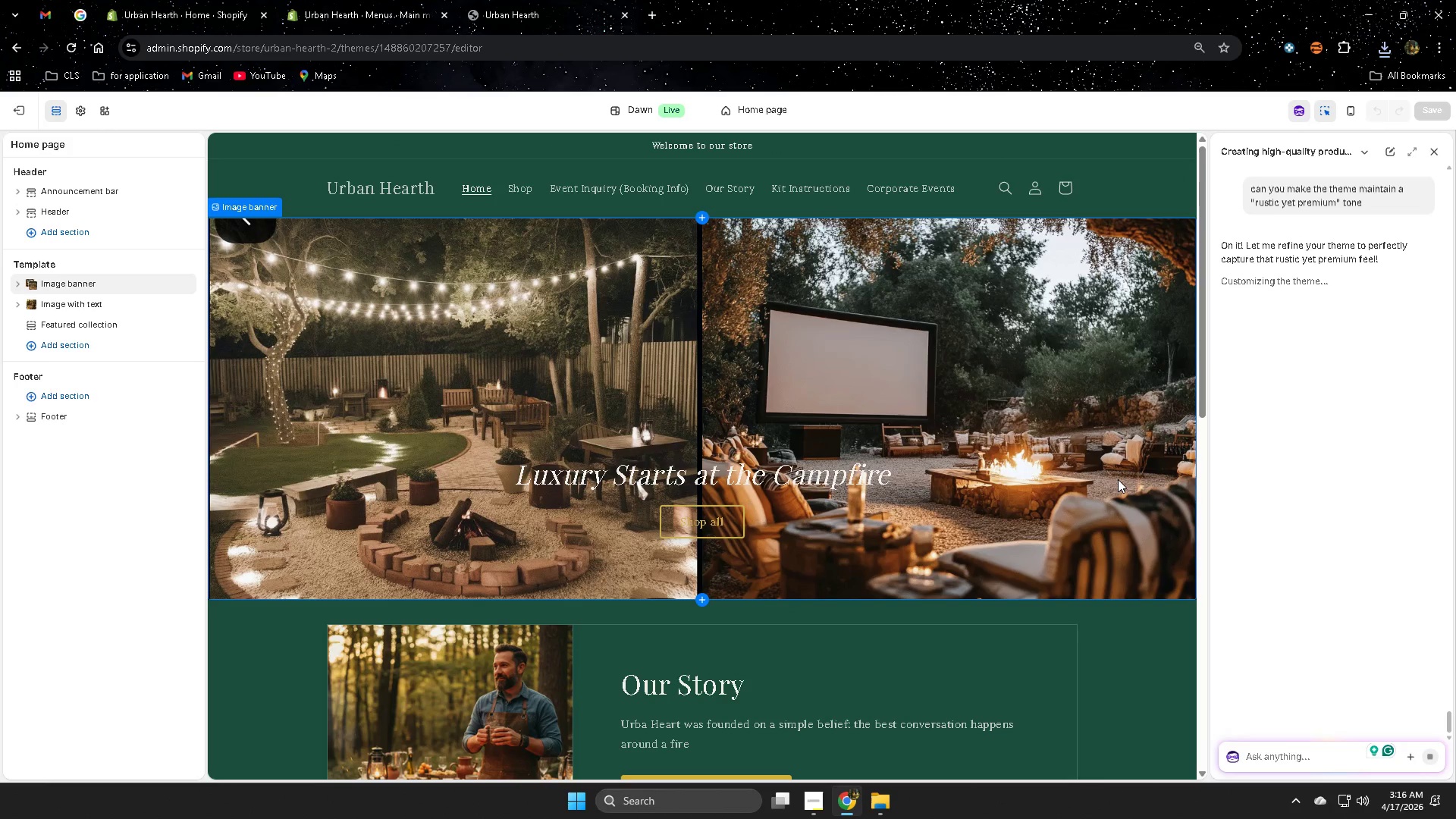 
scroll: coordinate [1118, 479], scroll_direction: down, amount: 4.0
 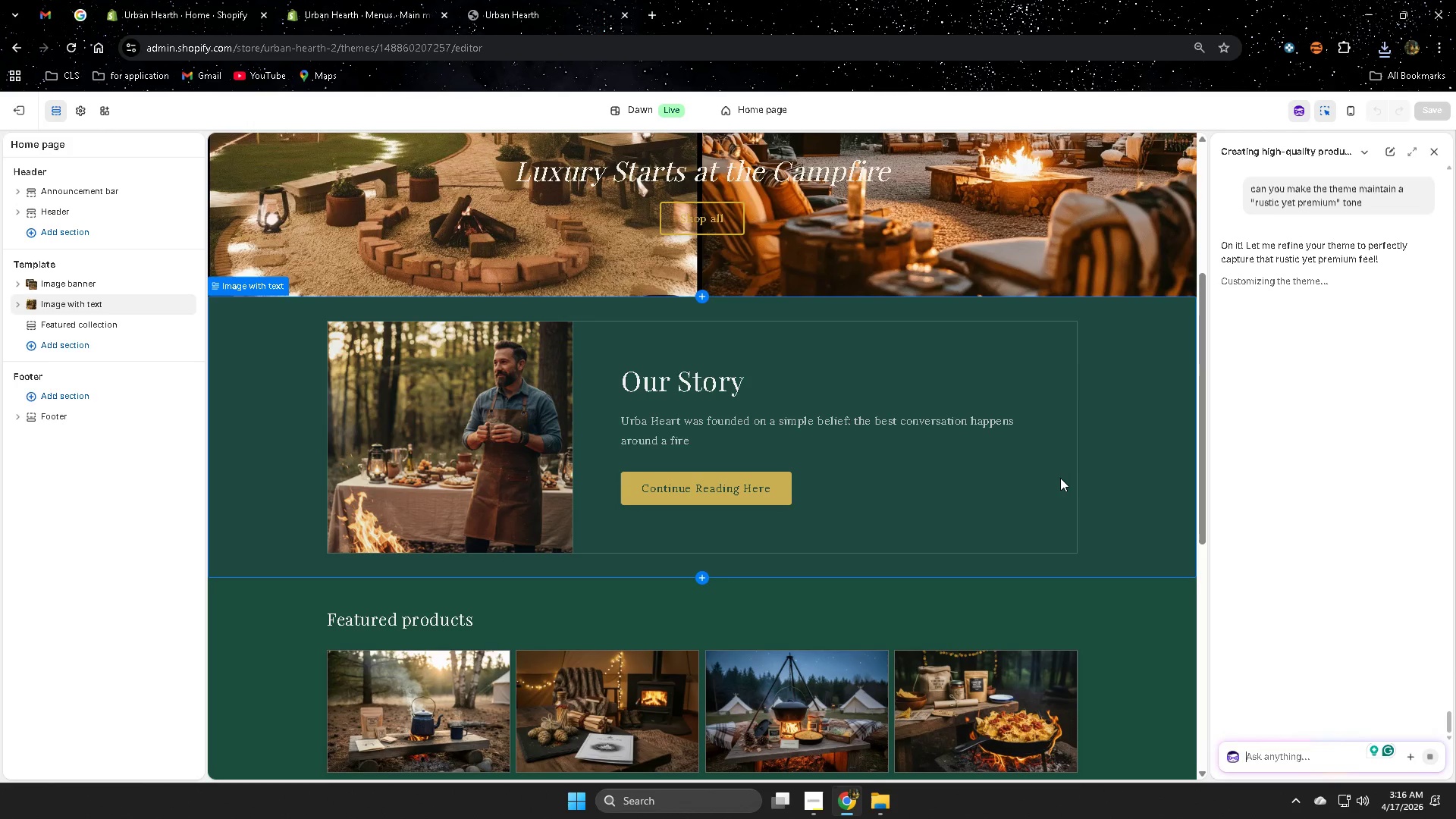 
scroll: coordinate [1057, 478], scroll_direction: none, amount: 0.0
 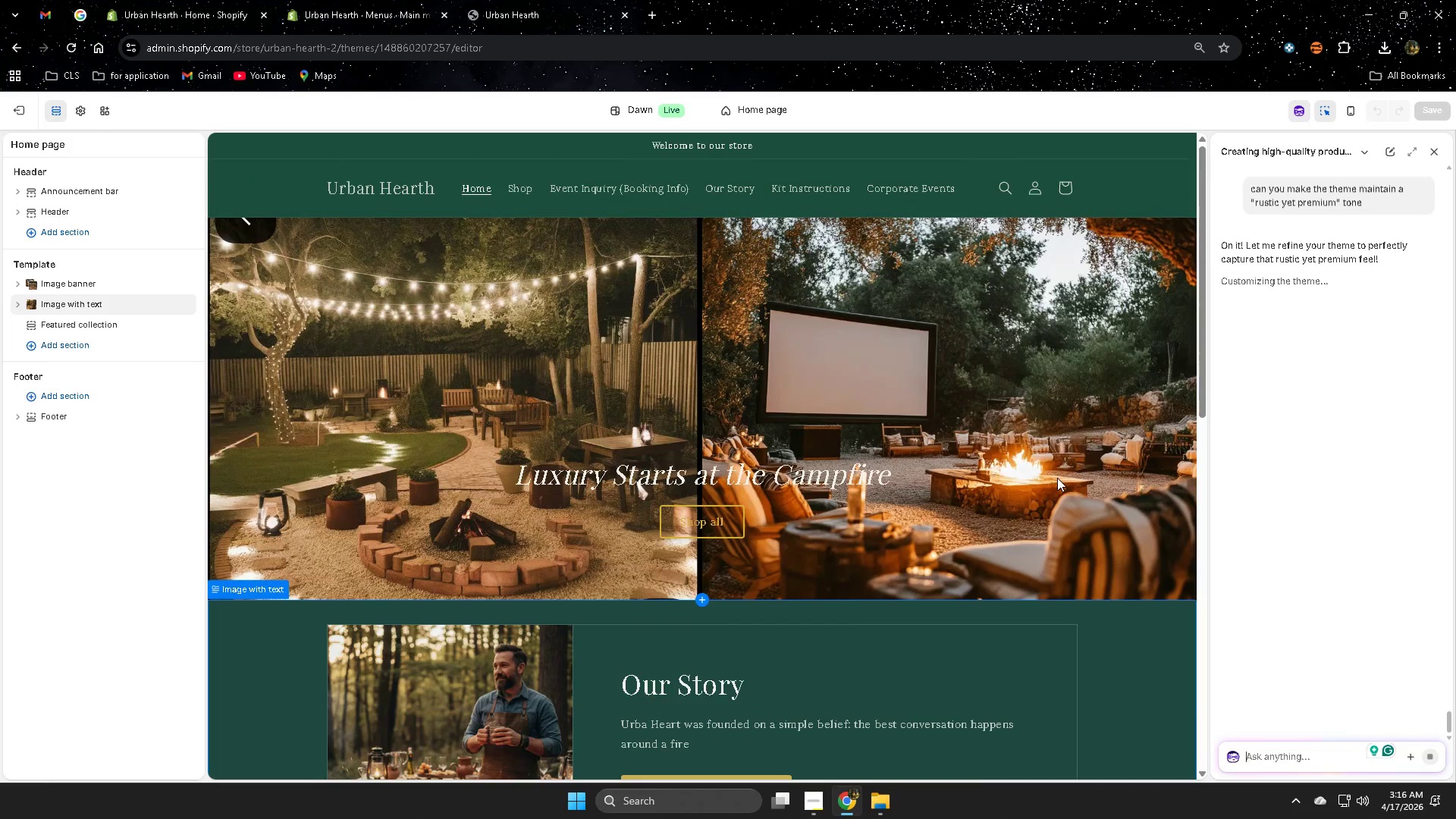 
scroll: coordinate [1057, 477], scroll_direction: down, amount: 3.0
 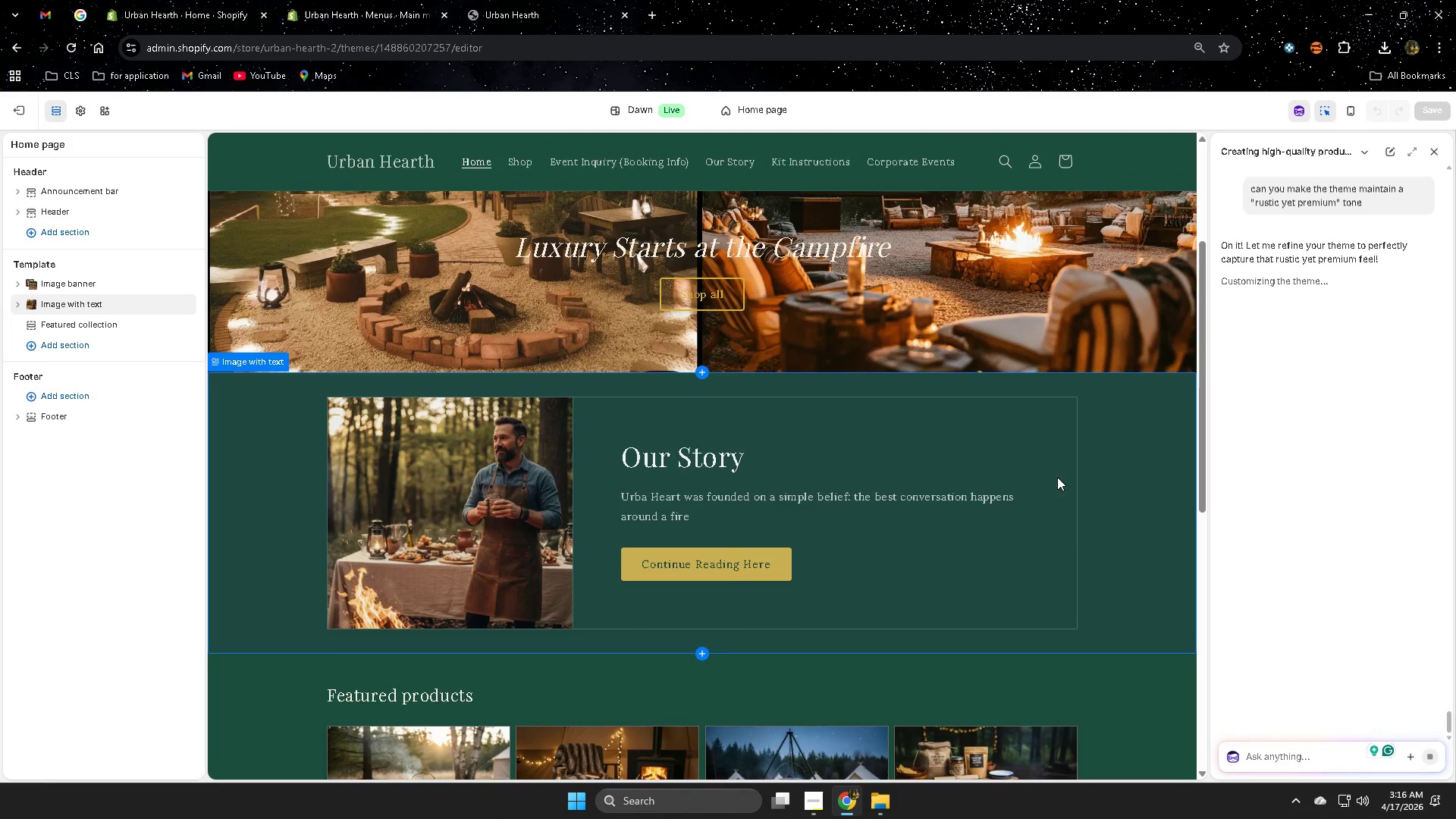 
scroll: coordinate [1053, 475], scroll_direction: up, amount: 4.0
 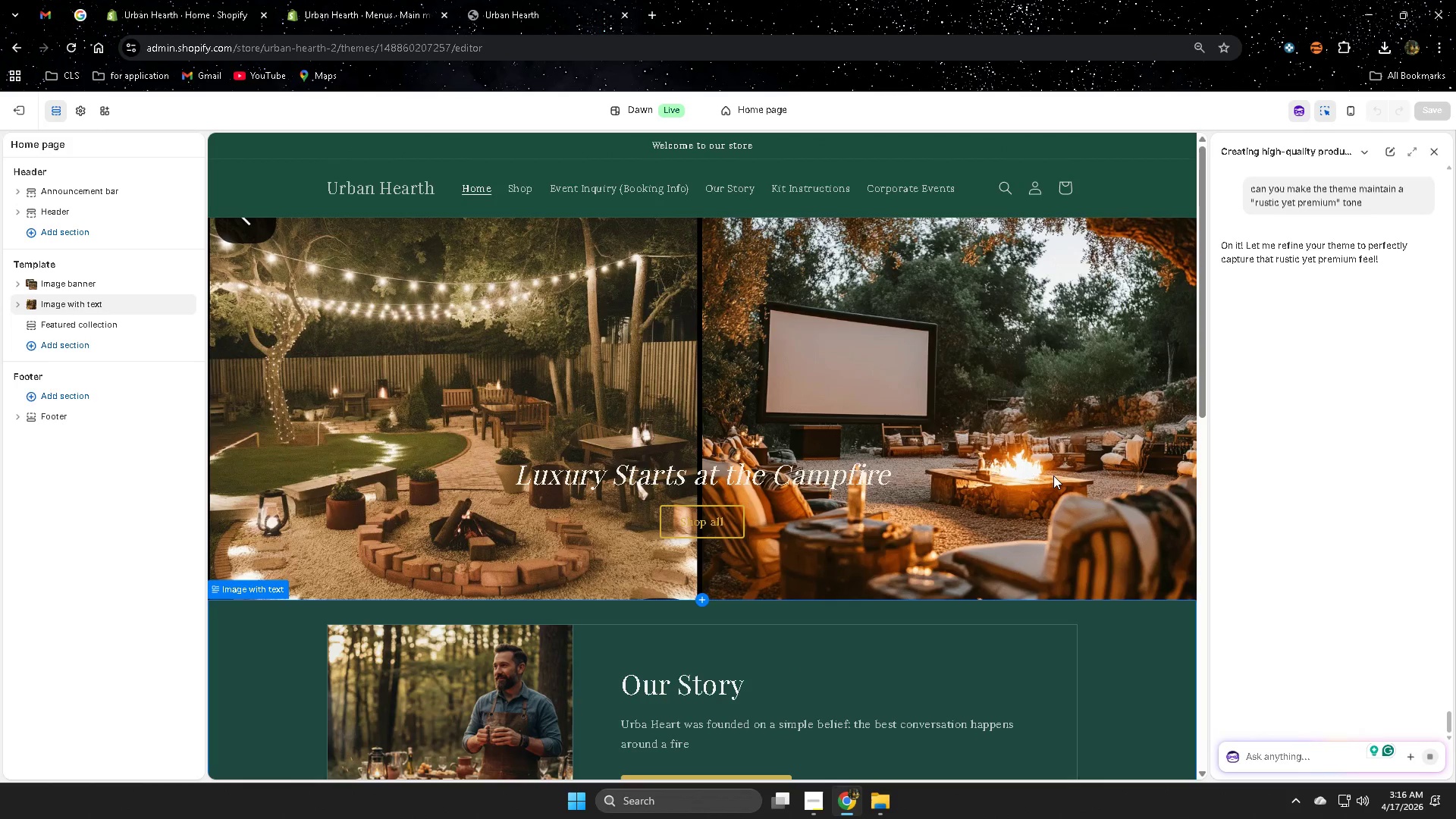 
scroll: coordinate [1053, 475], scroll_direction: down, amount: 15.0
 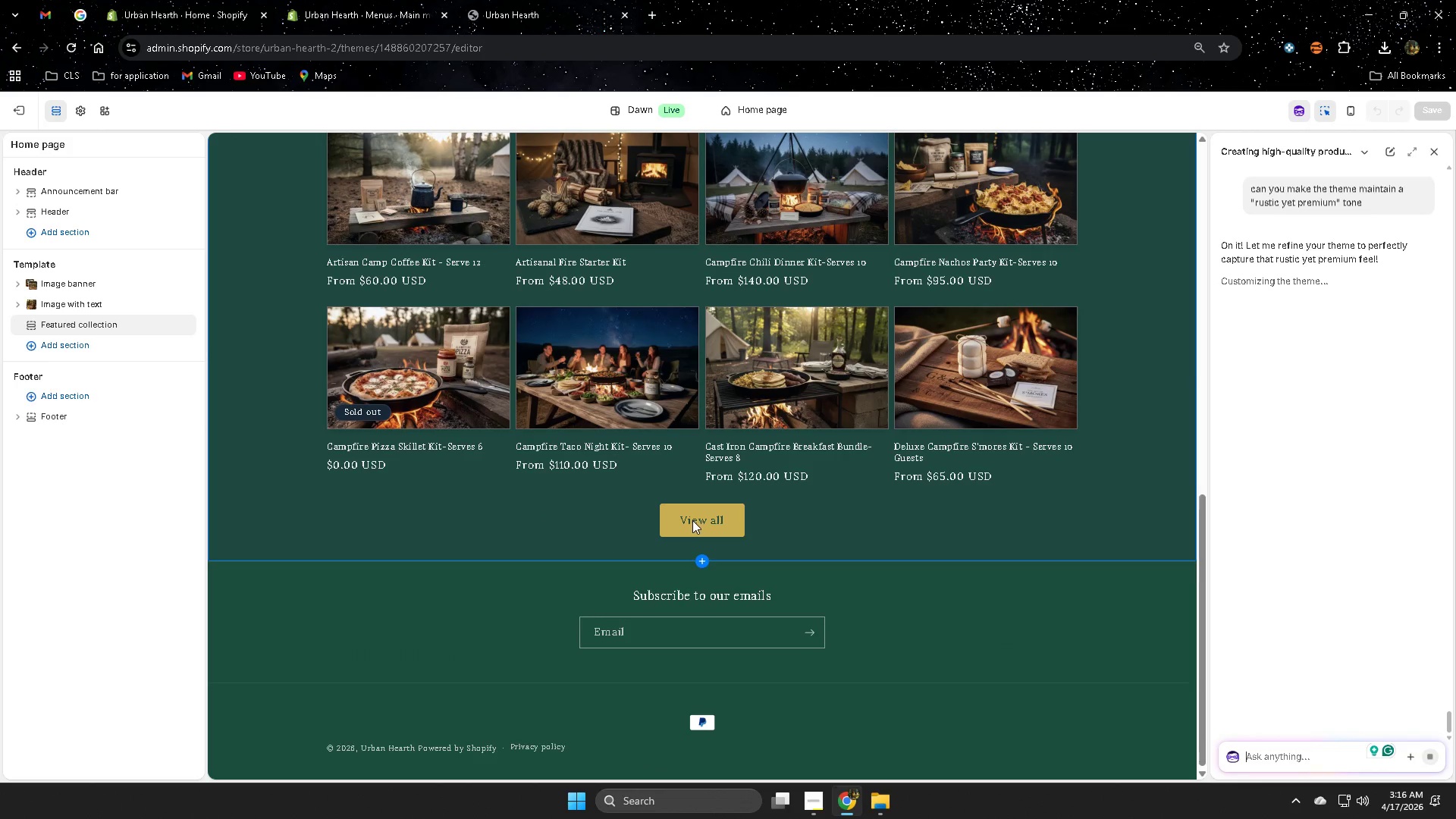 
scroll: coordinate [825, 523], scroll_direction: up, amount: 9.0
 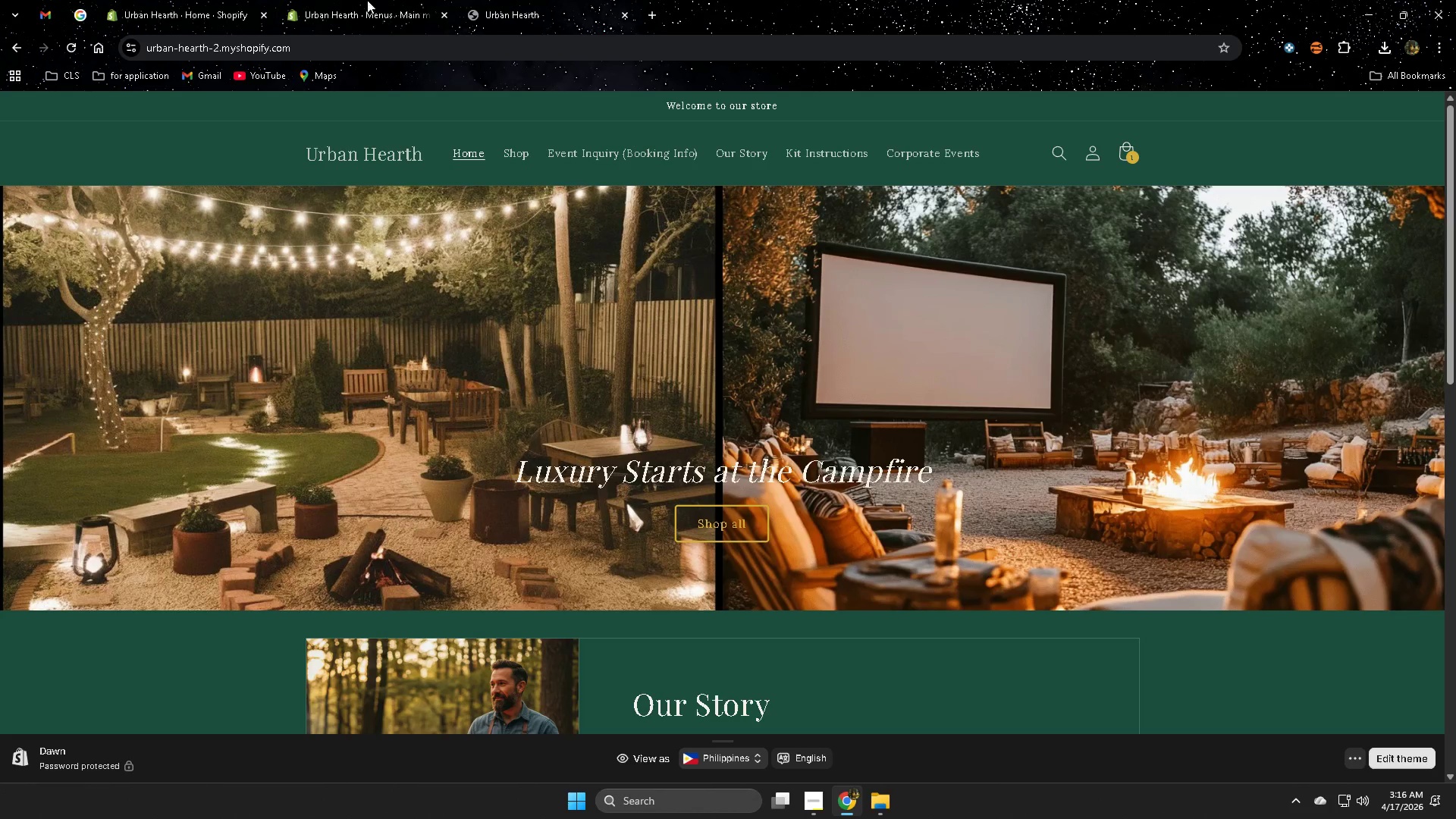 
scroll: coordinate [1125, 483], scroll_direction: down, amount: 5.0
 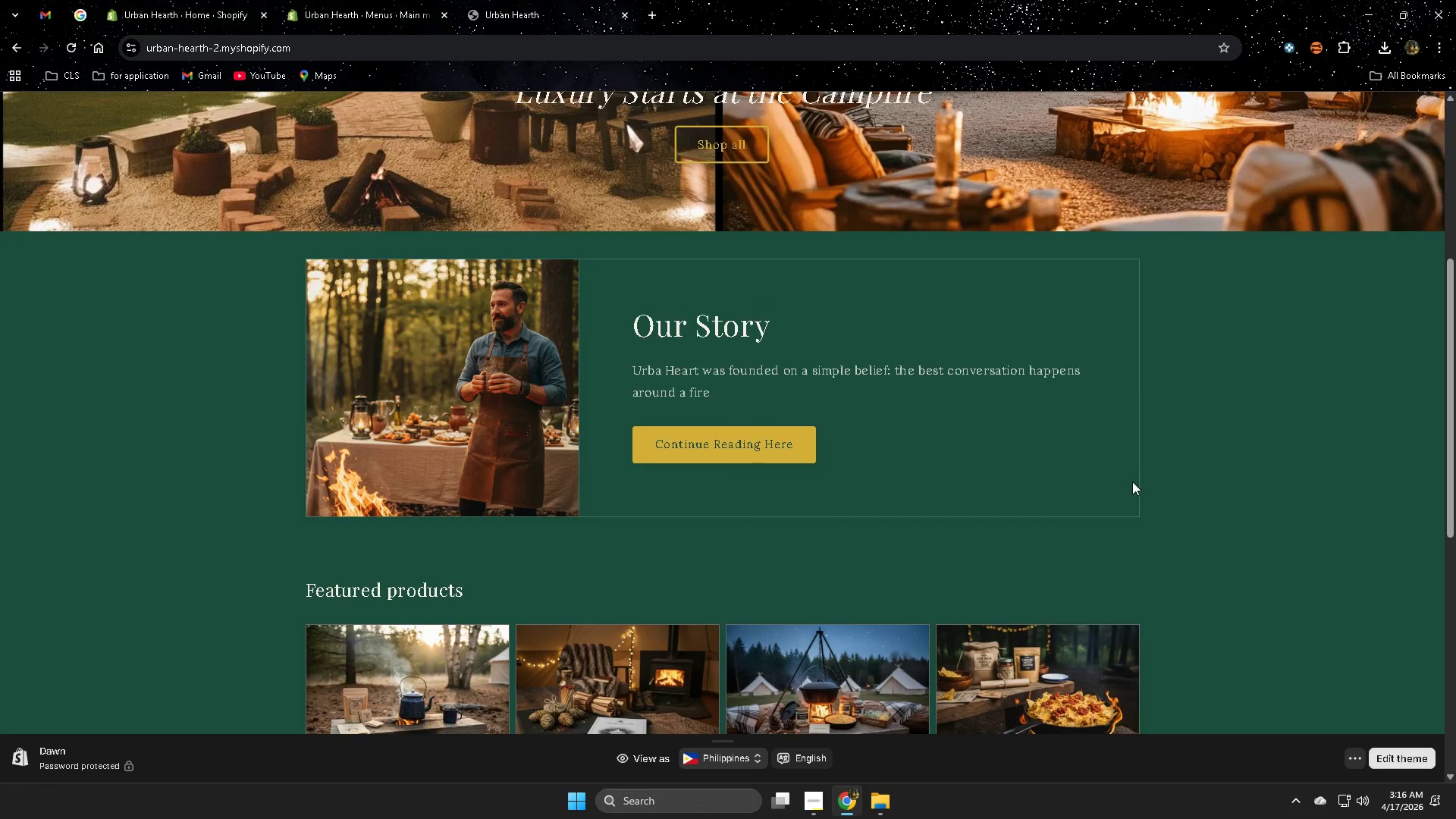 
scroll: coordinate [1132, 482], scroll_direction: up, amount: 8.0
 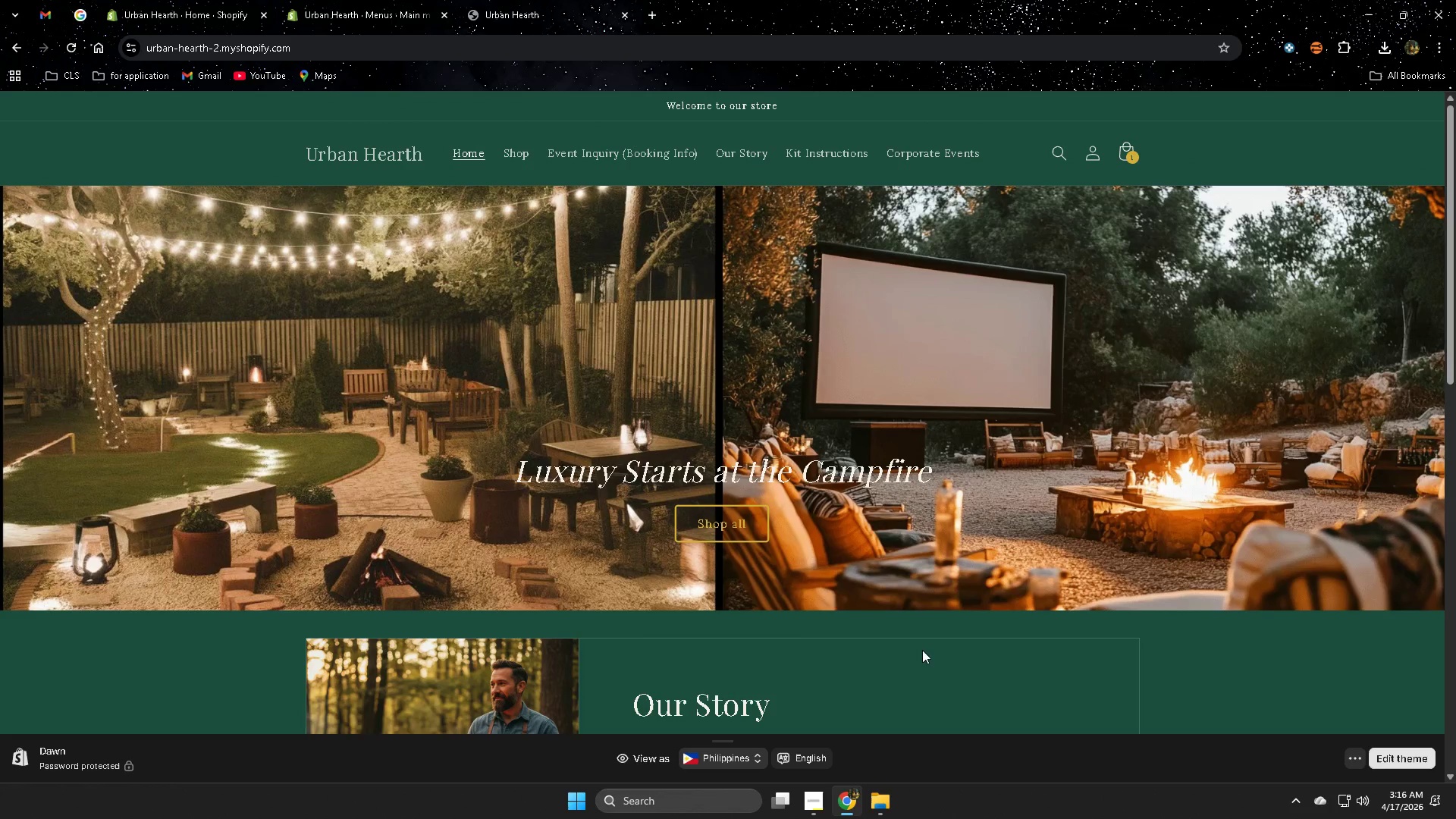 
left_click([808, 792])